 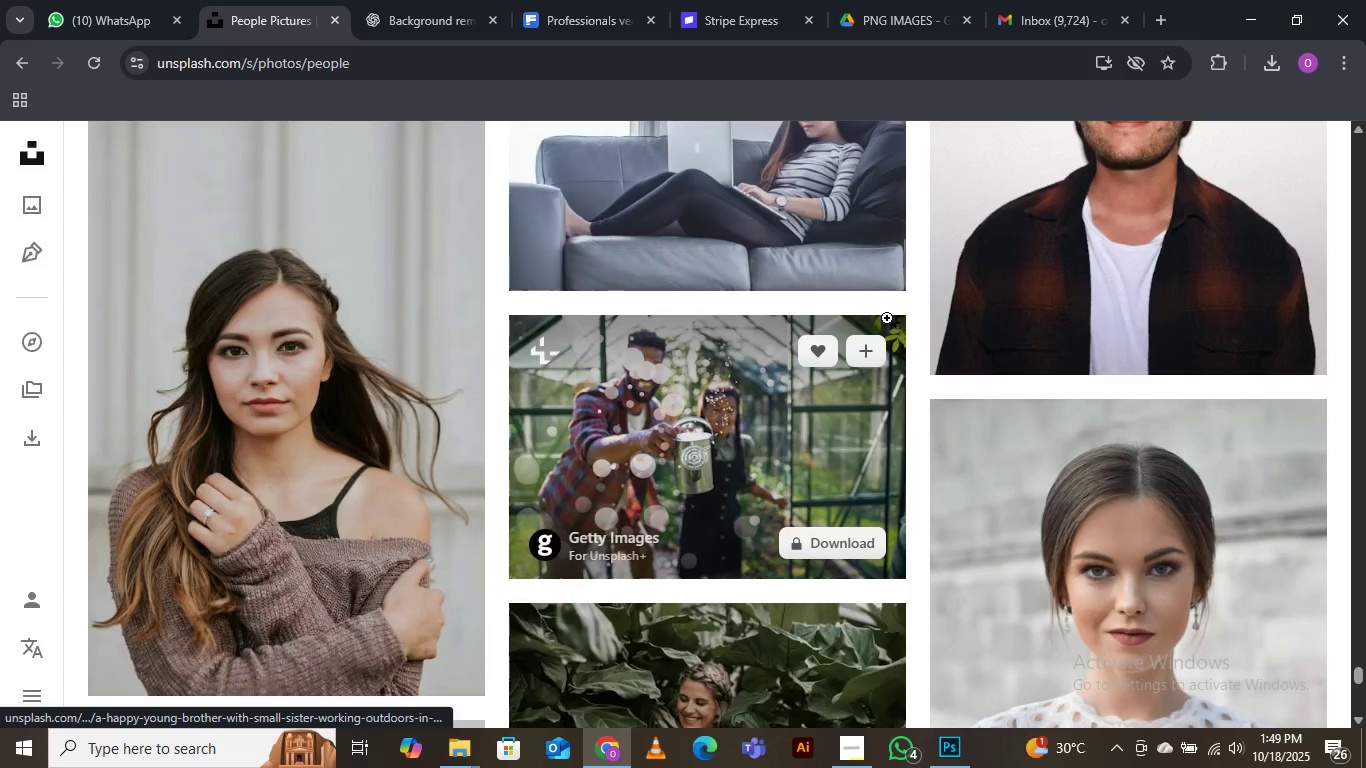 
scroll: coordinate [828, 432], scroll_direction: down, amount: 6.0
 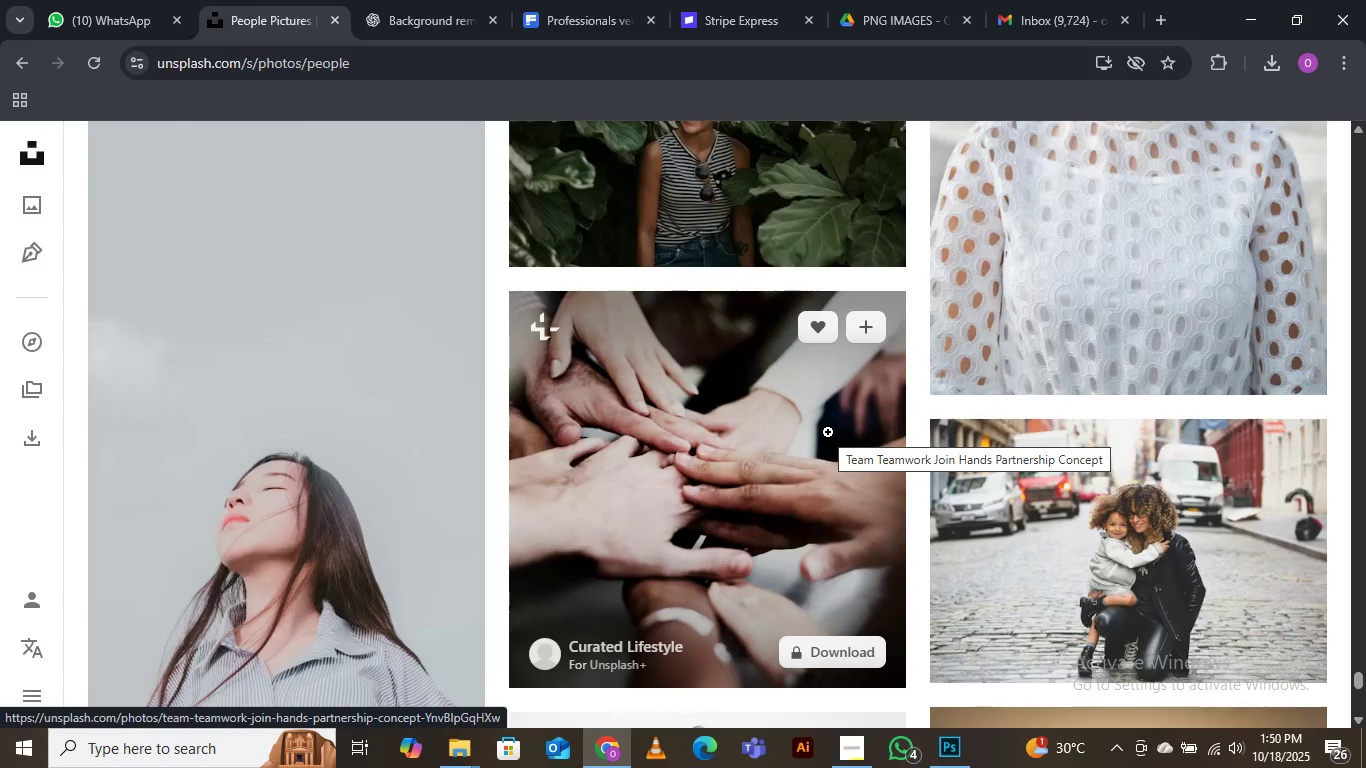 
wait(11.62)
 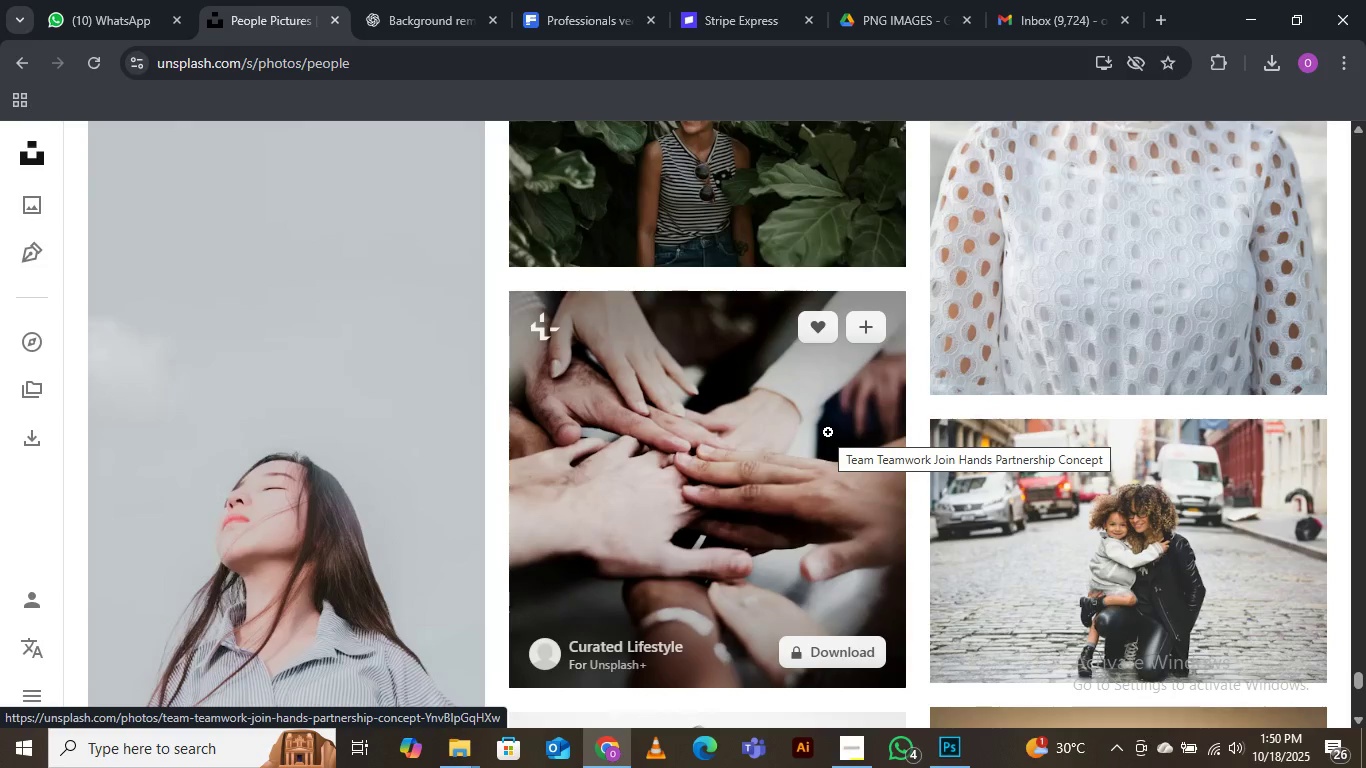 
scroll: coordinate [283, 521], scroll_direction: down, amount: 7.0
 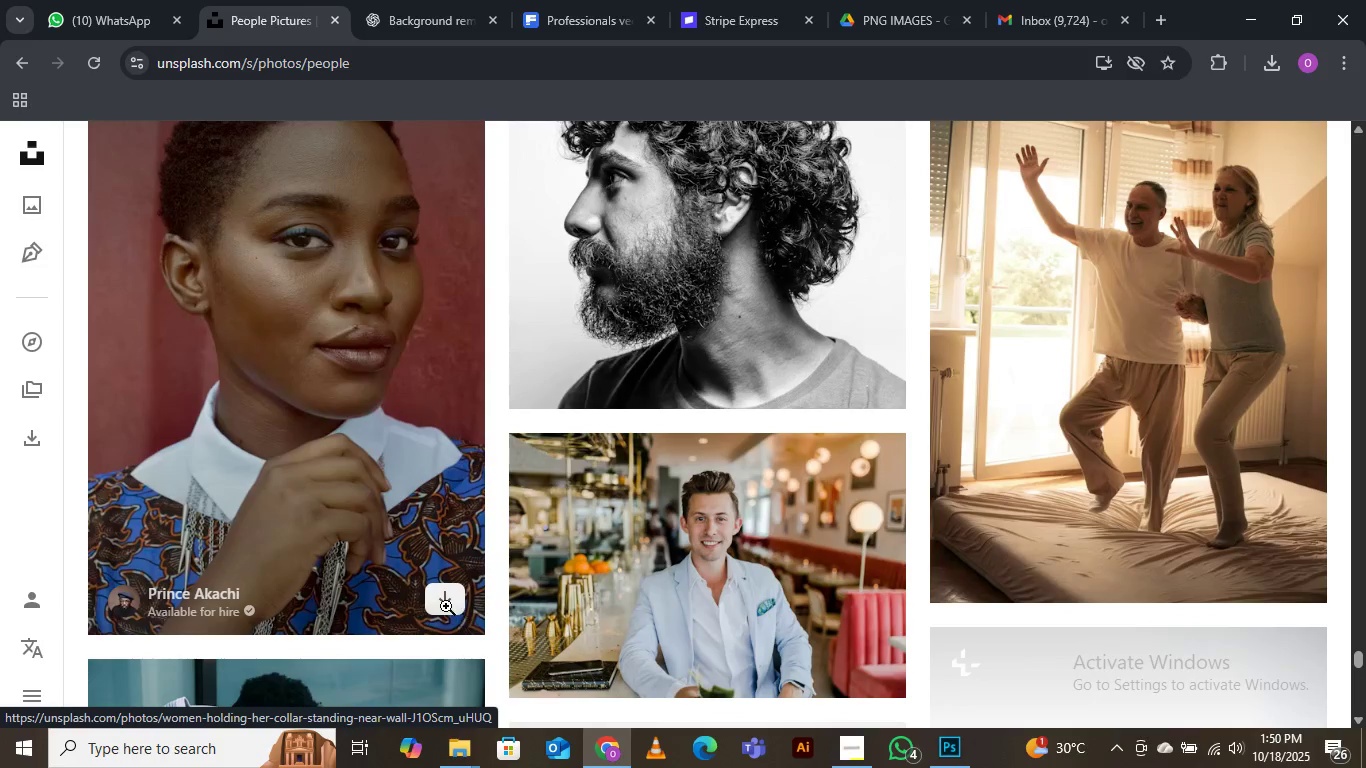 
left_click([445, 605])
 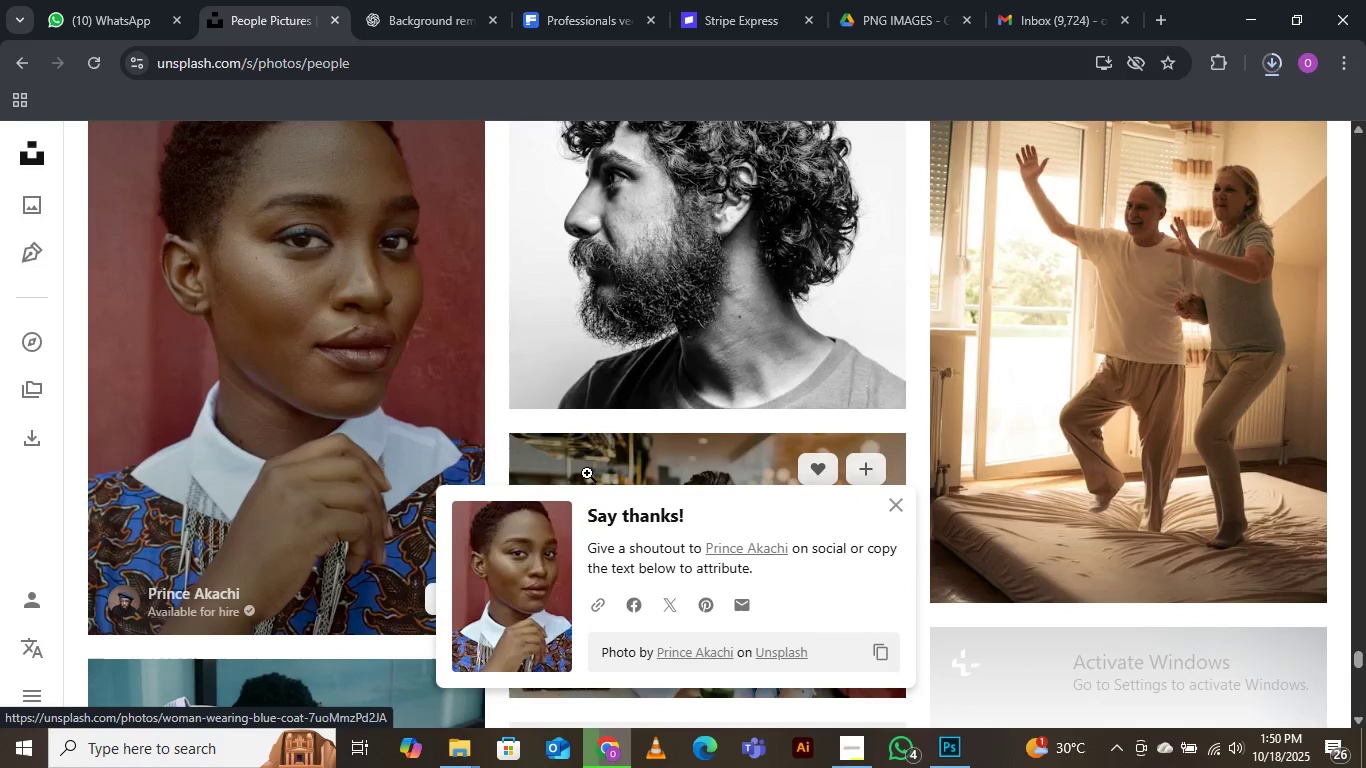 
scroll: coordinate [592, 459], scroll_direction: down, amount: 4.0
 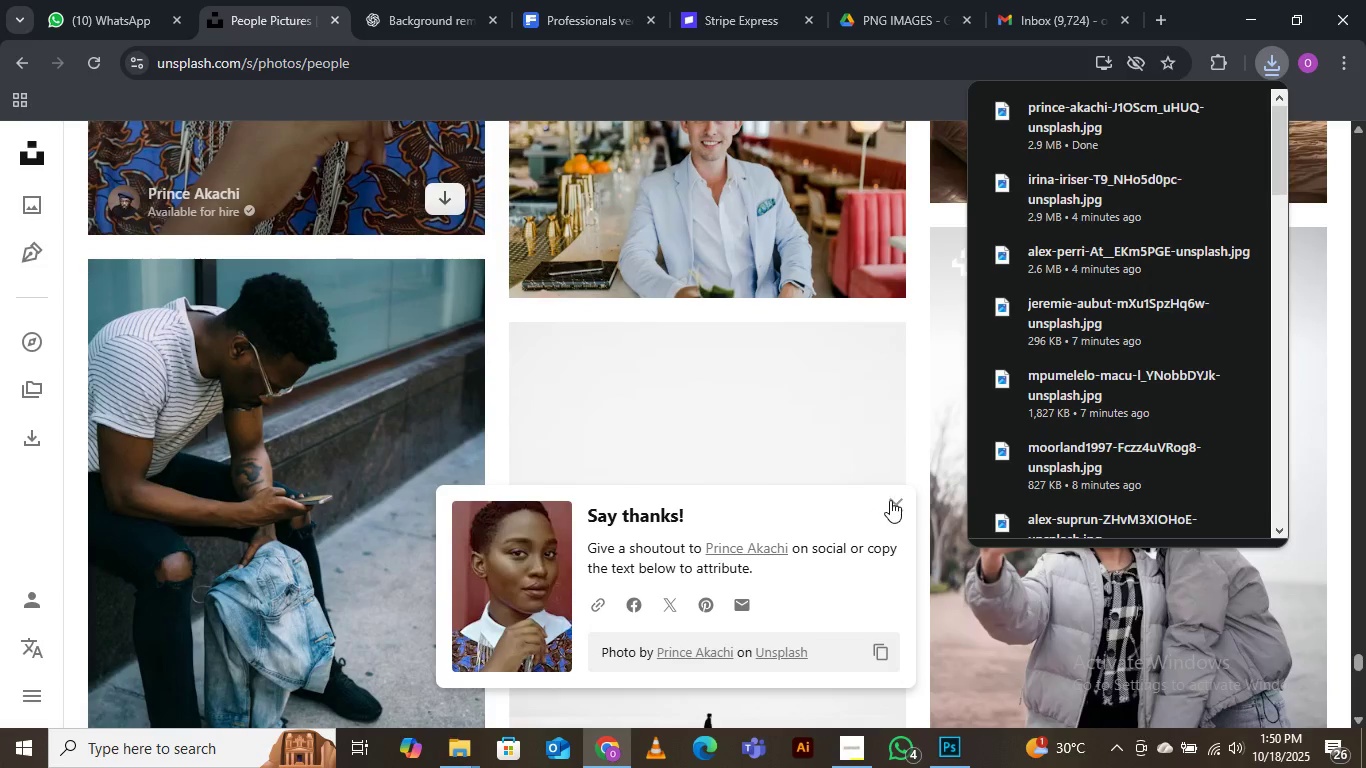 
left_click([892, 500])
 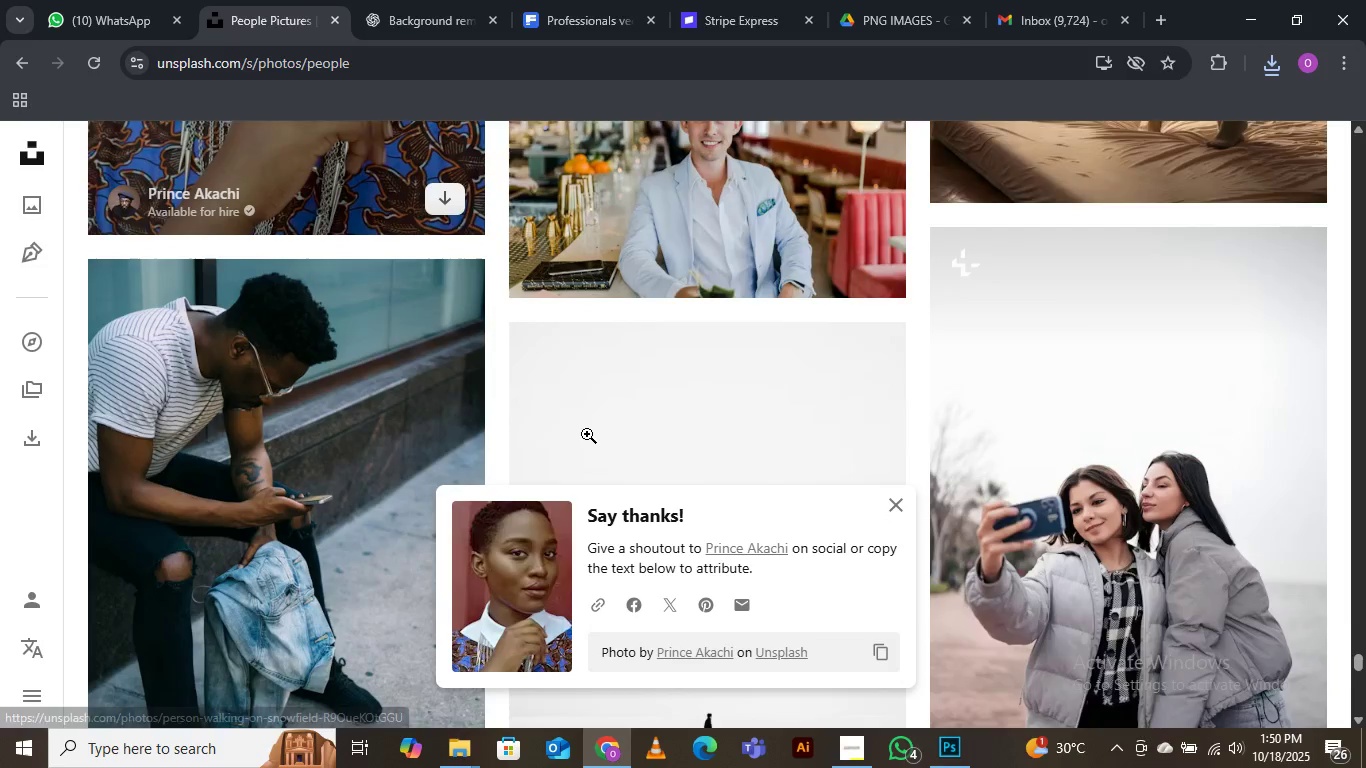 
scroll: coordinate [662, 459], scroll_direction: down, amount: 15.0
 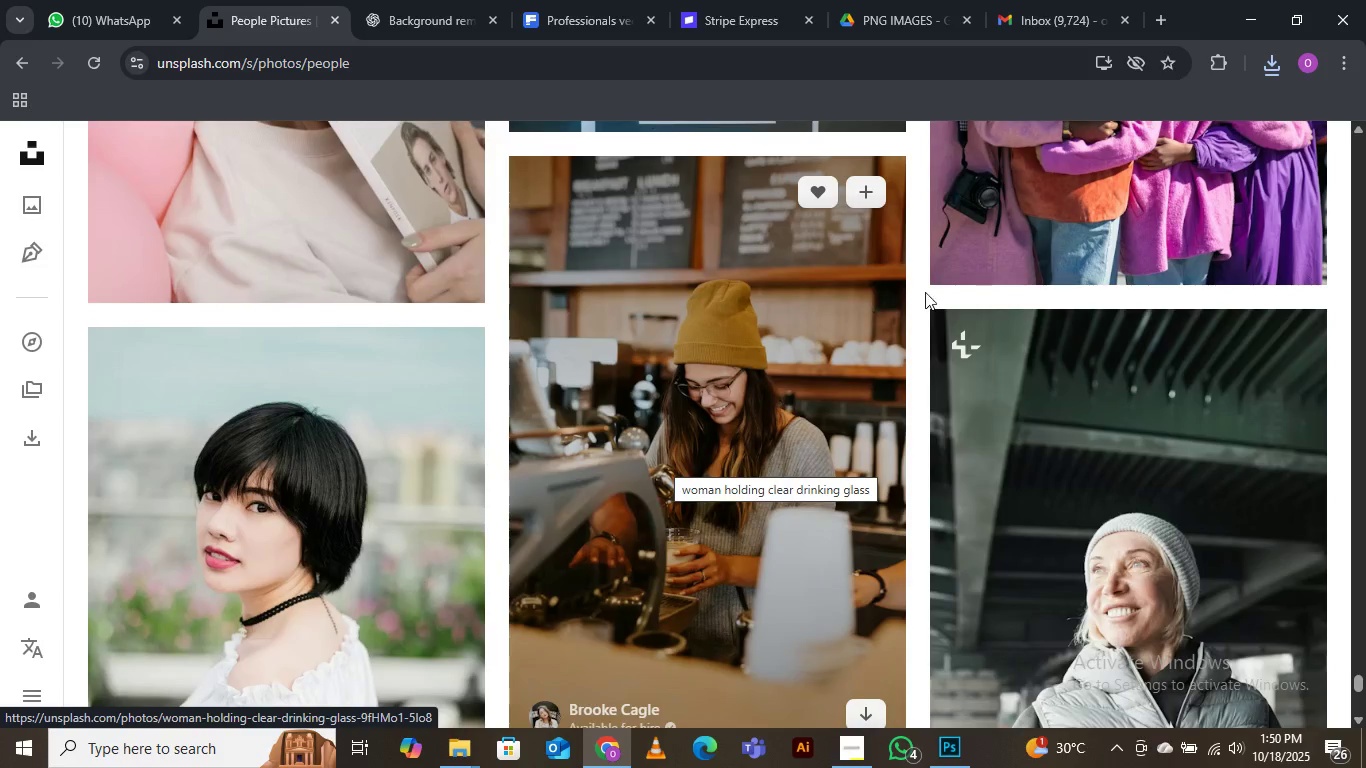 
wait(6.01)
 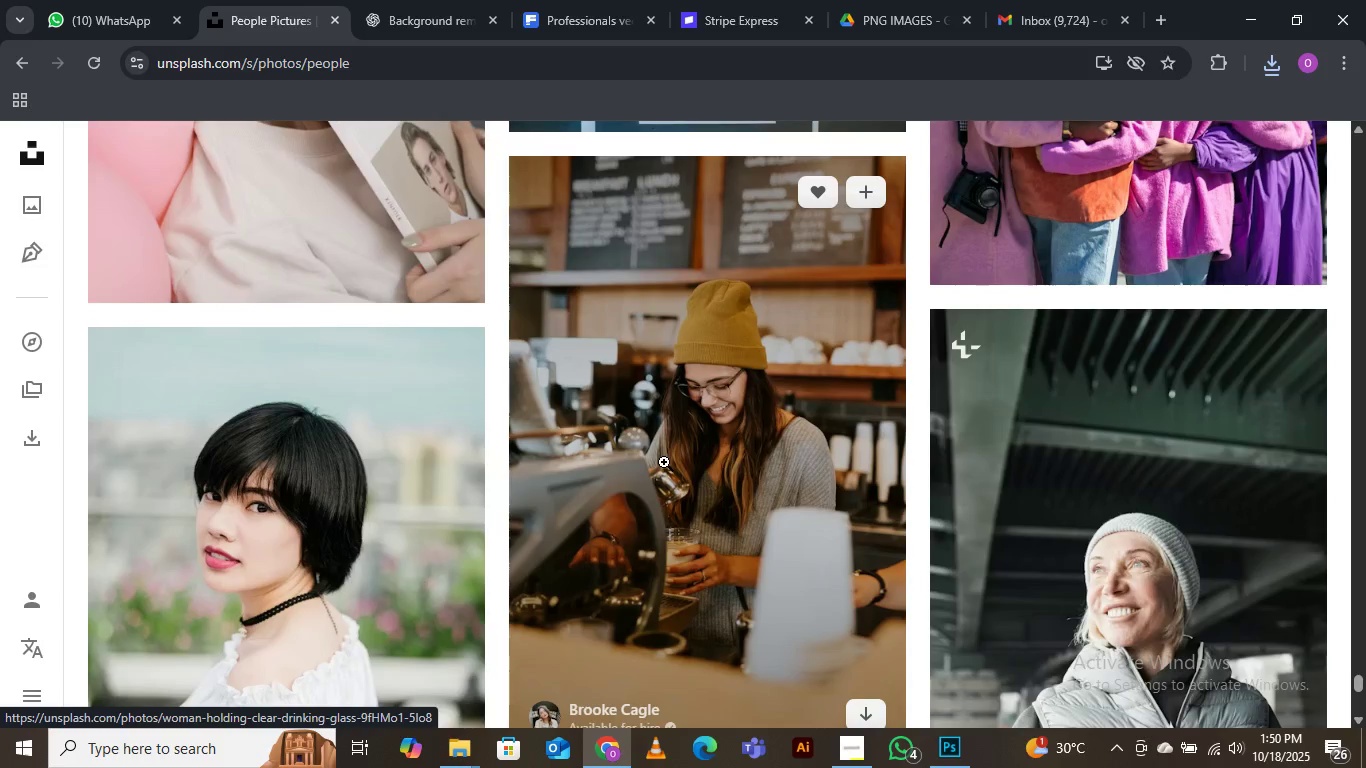 
mouse_move([568, 433])
 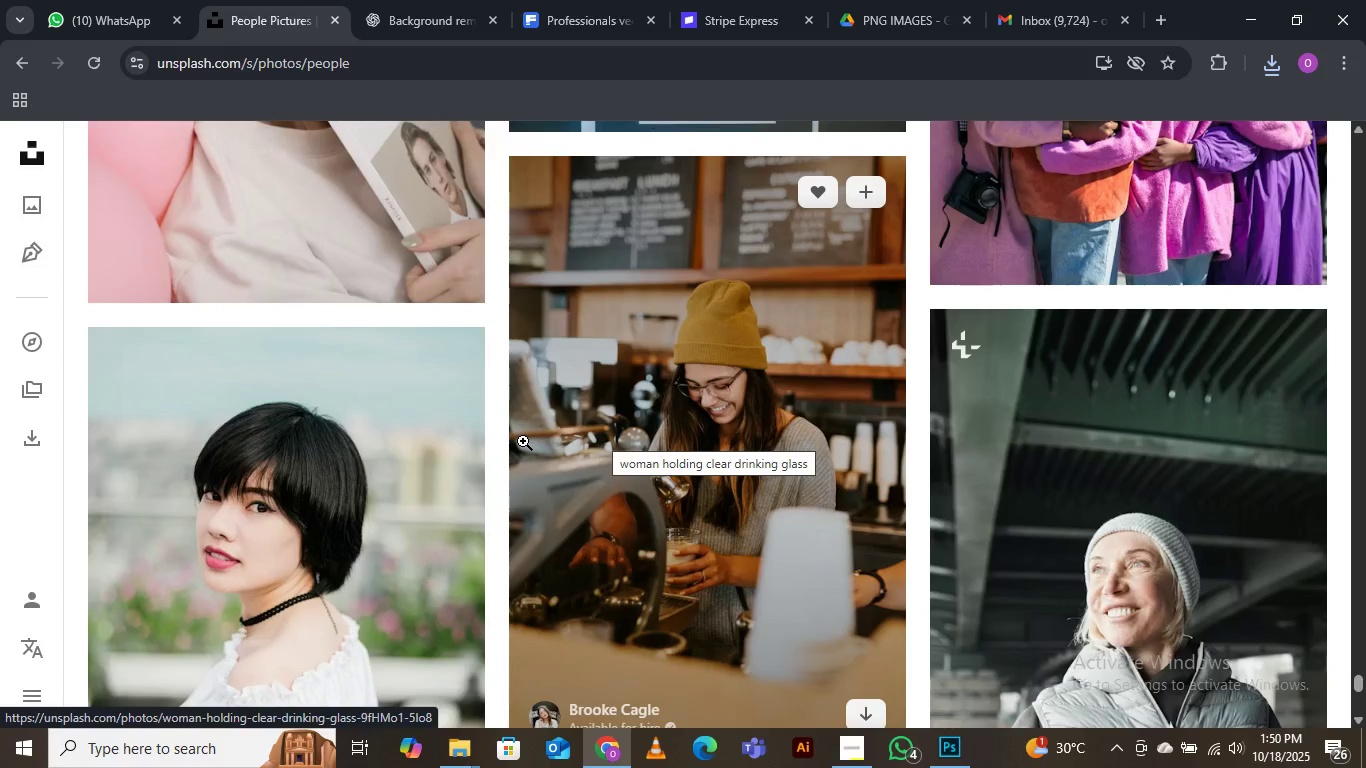 
wait(5.57)
 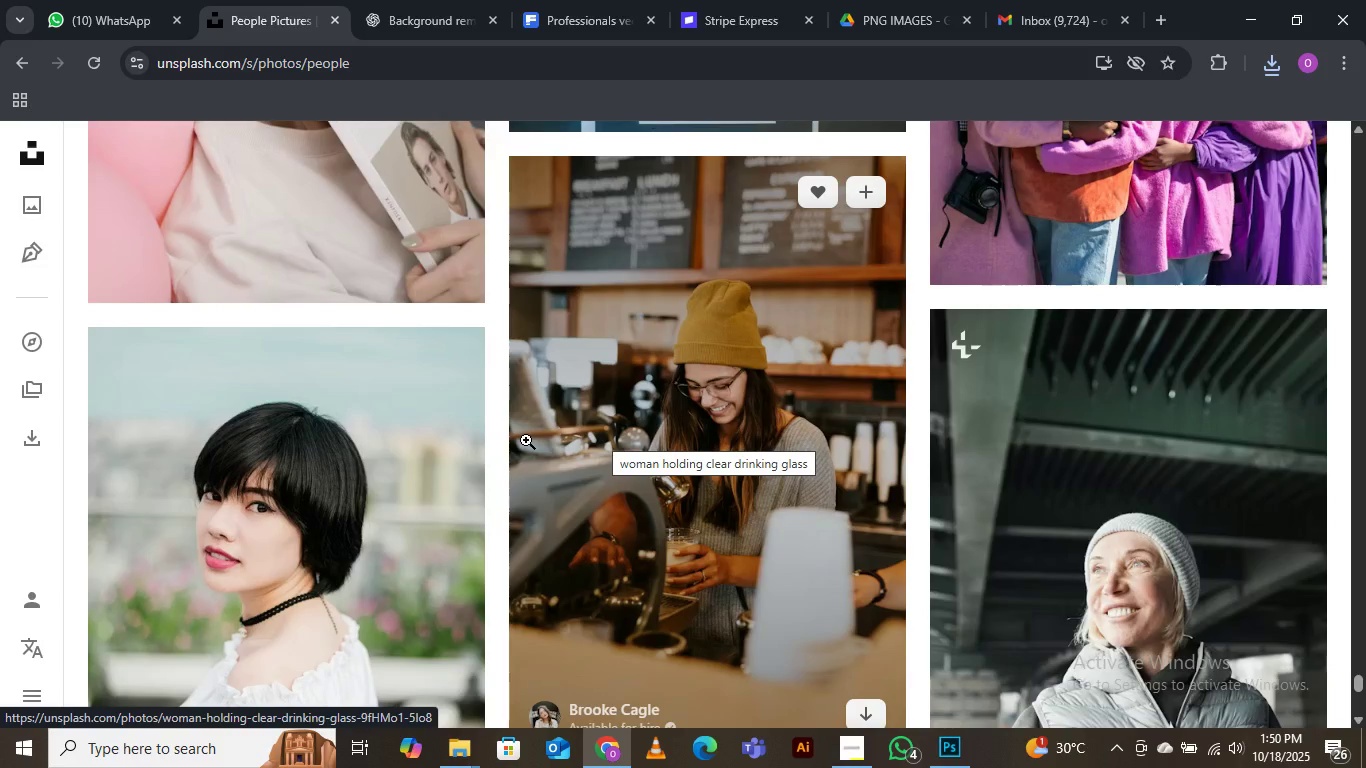 
scroll: coordinate [523, 441], scroll_direction: down, amount: 2.0
 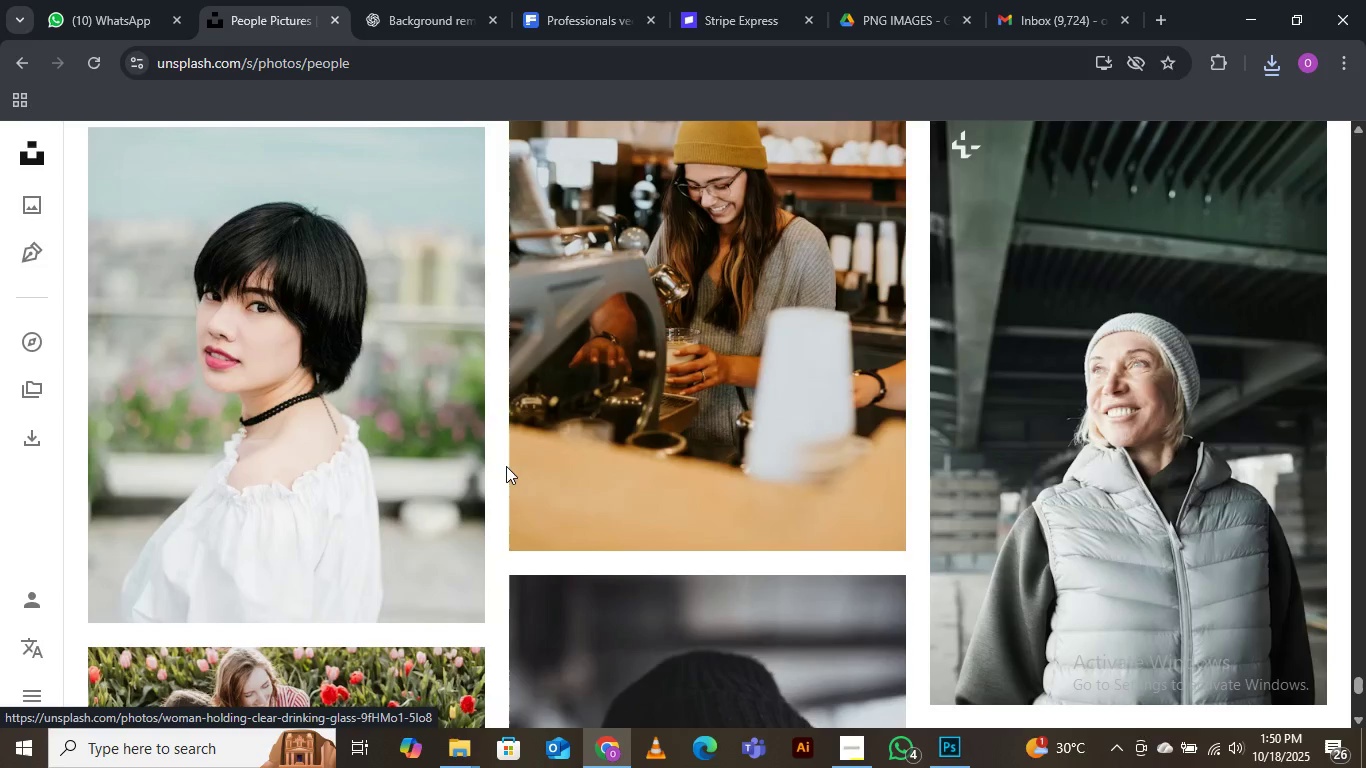 
wait(6.6)
 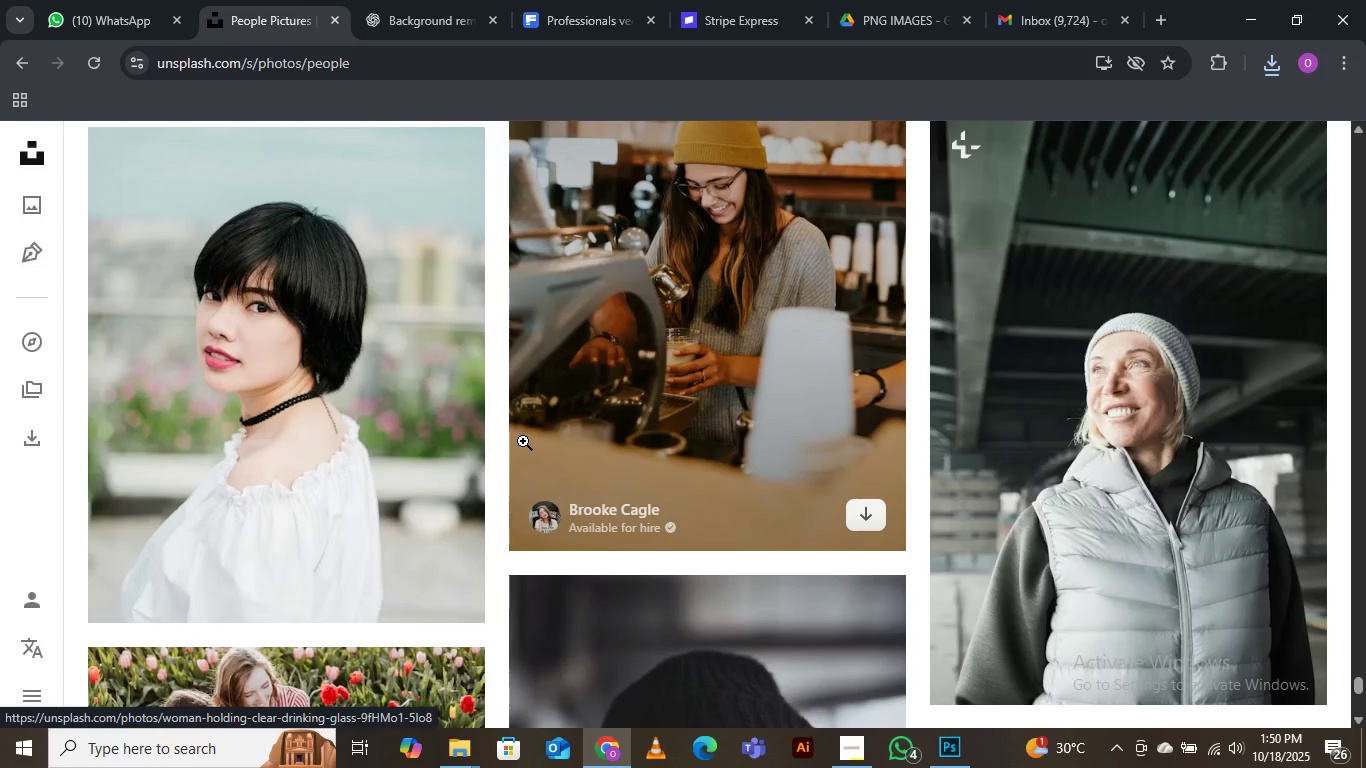 
mouse_move([481, 482])
 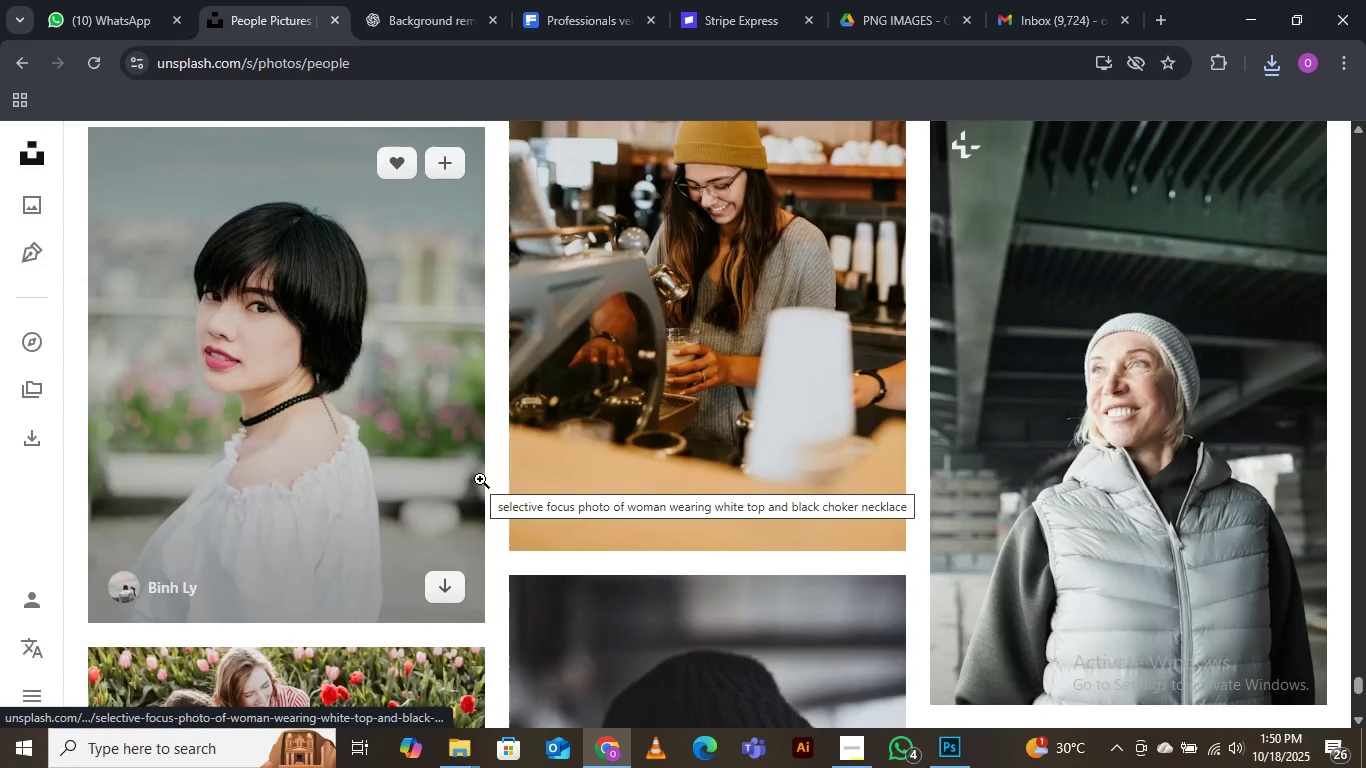 
mouse_move([478, 503])
 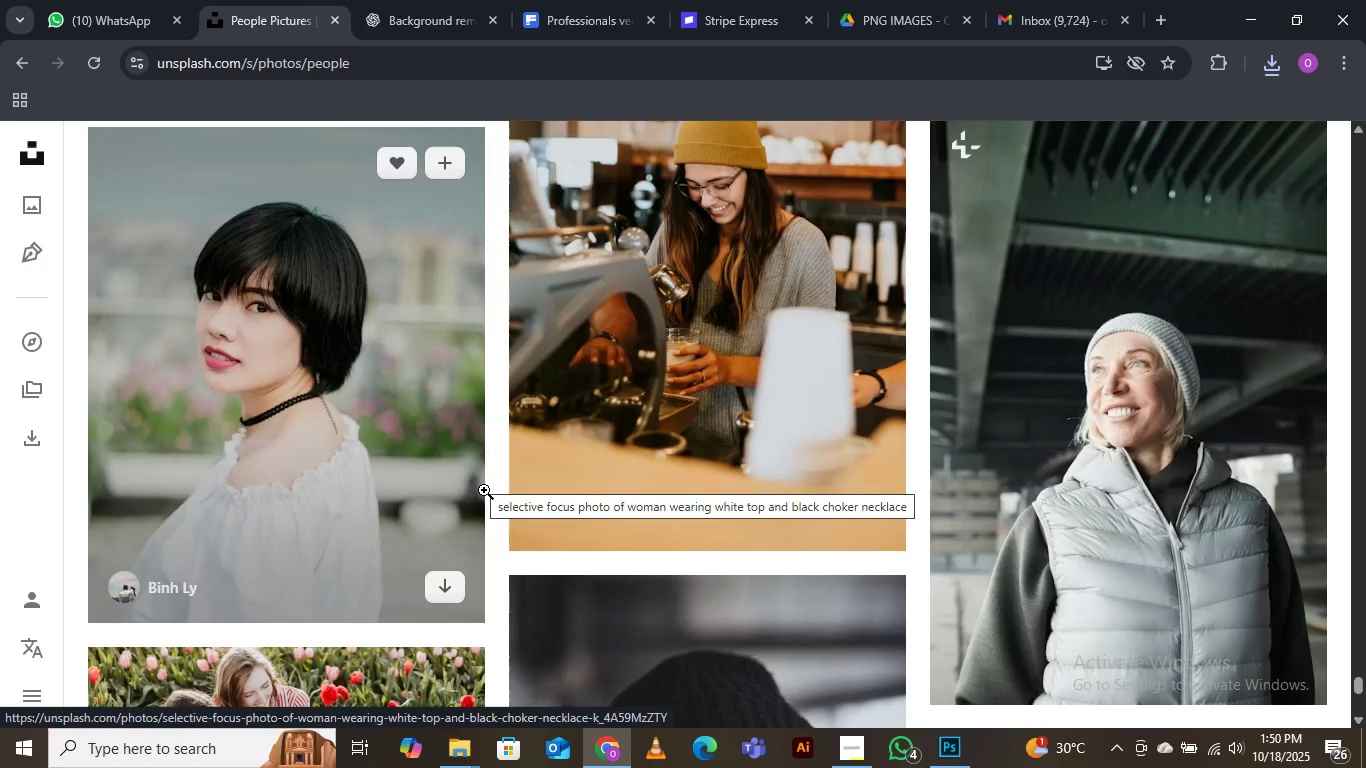 
scroll: coordinate [477, 434], scroll_direction: down, amount: 7.0
 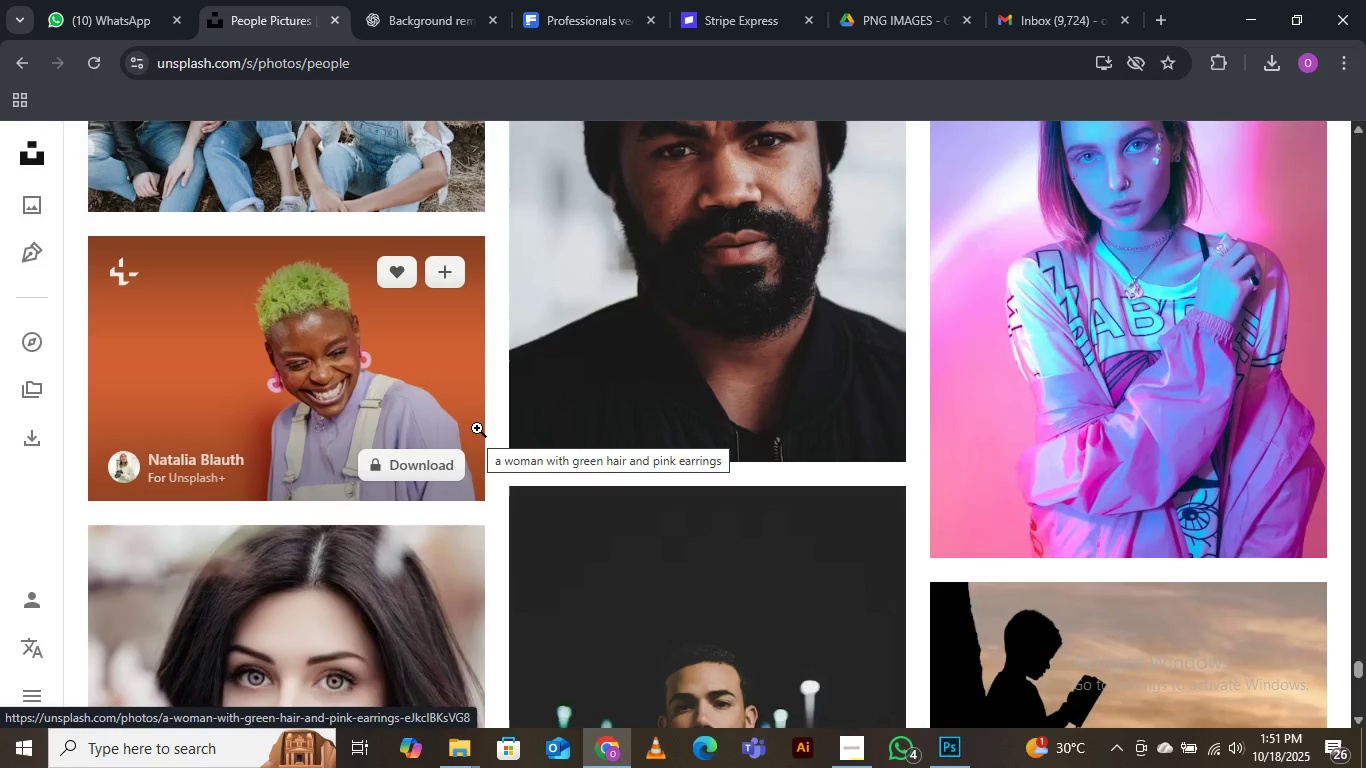 
wait(27.91)
 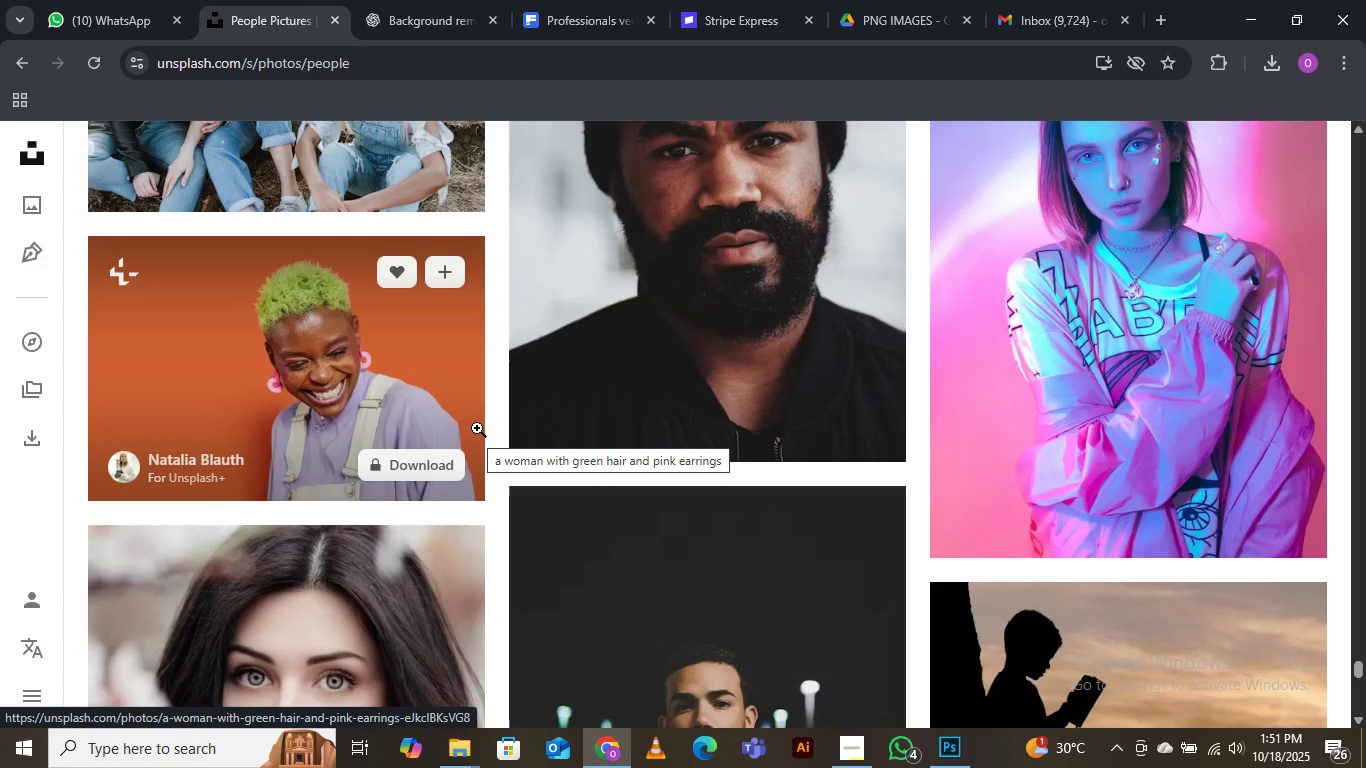 
scroll: coordinate [293, 450], scroll_direction: down, amount: 22.0
 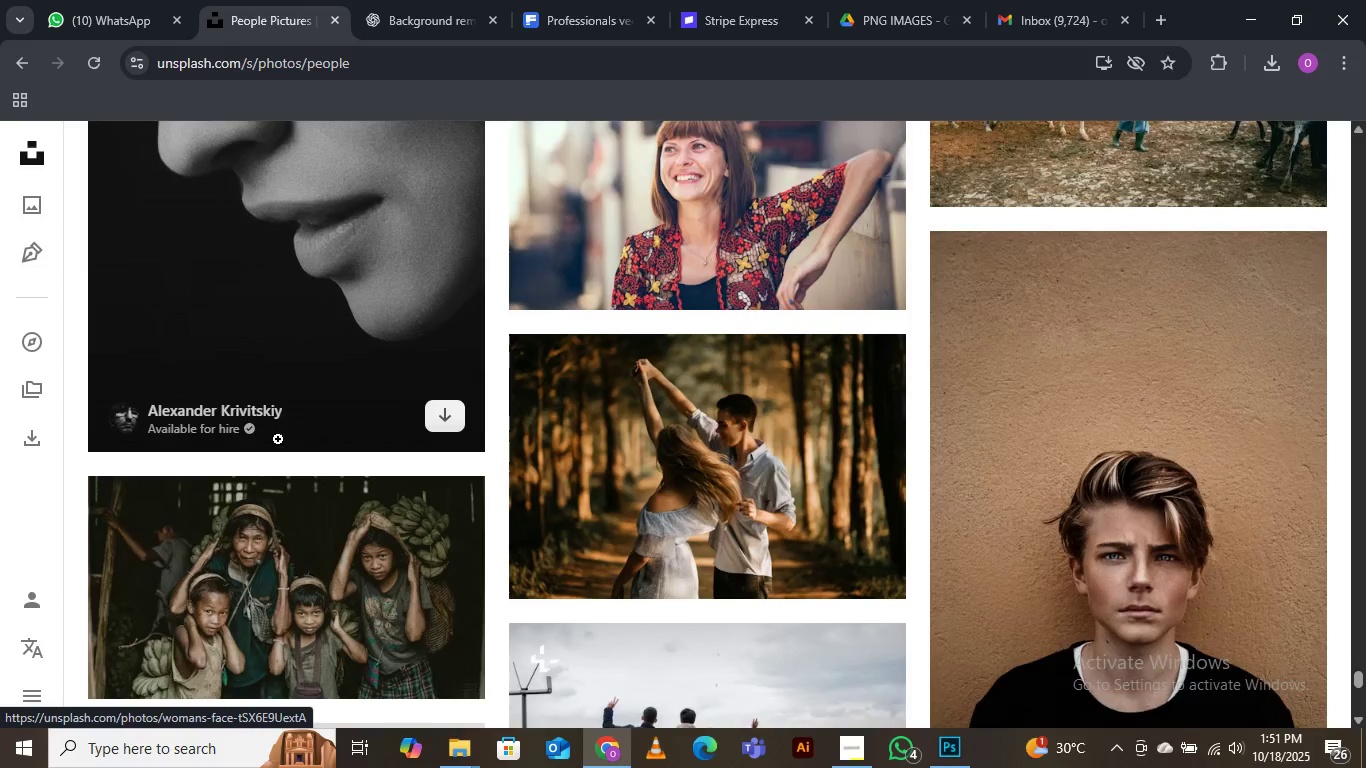 
scroll: coordinate [272, 429], scroll_direction: down, amount: 16.0
 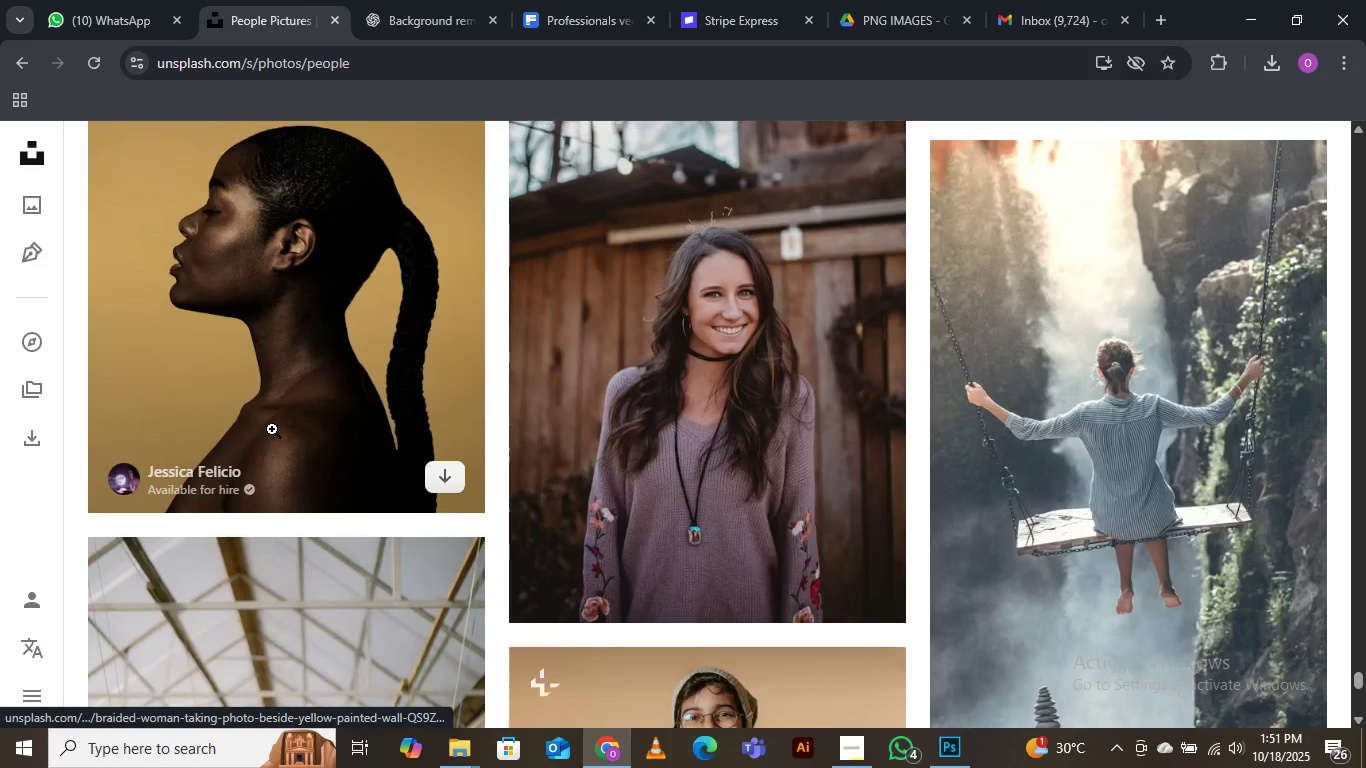 
scroll: coordinate [272, 429], scroll_direction: up, amount: 3.0
 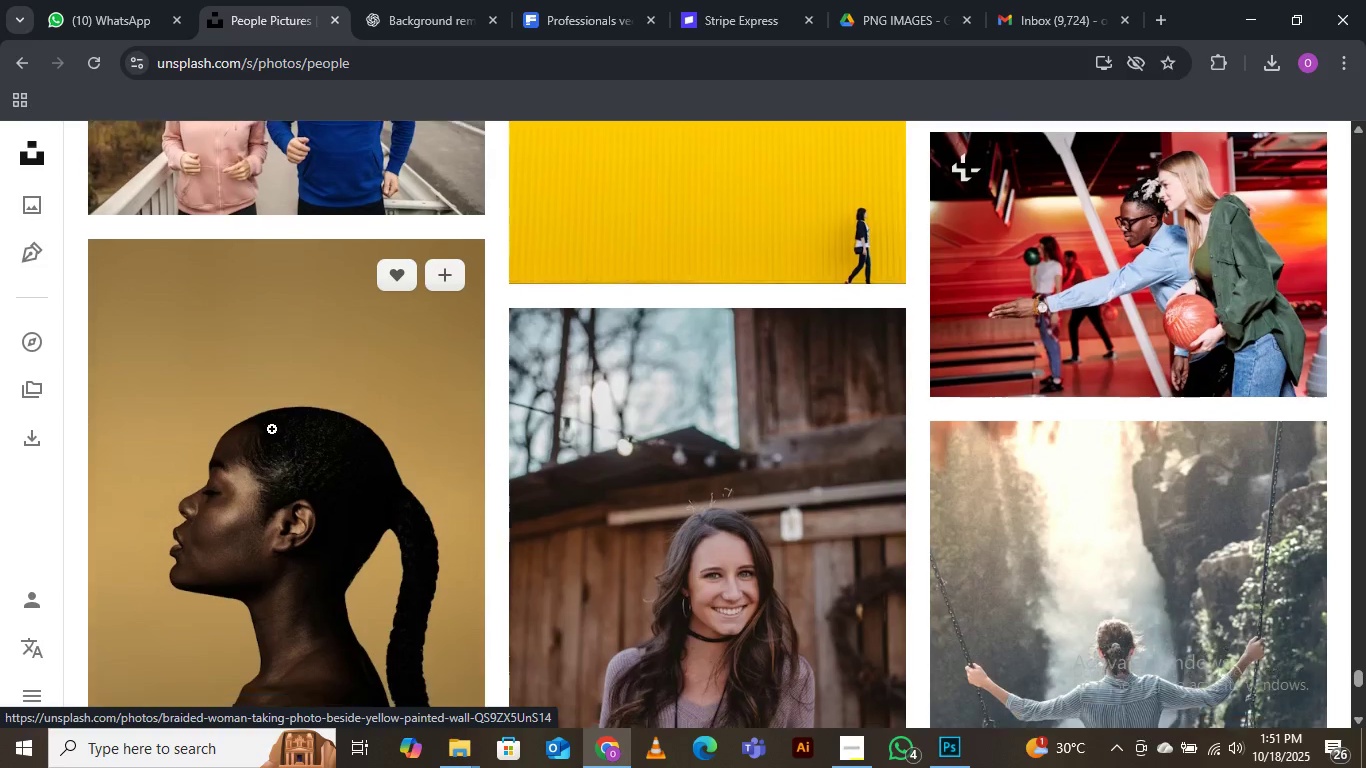 
scroll: coordinate [272, 429], scroll_direction: down, amount: 2.0
 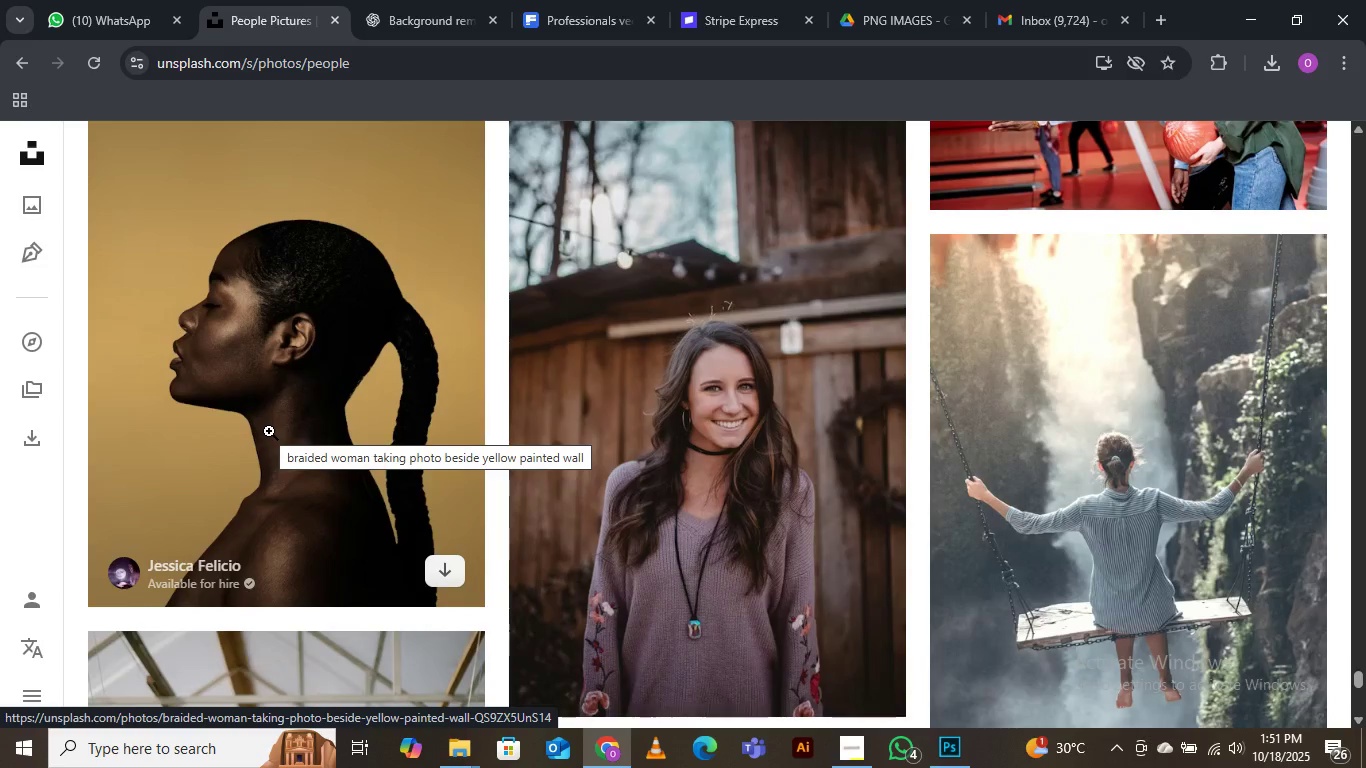 
wait(6.0)
 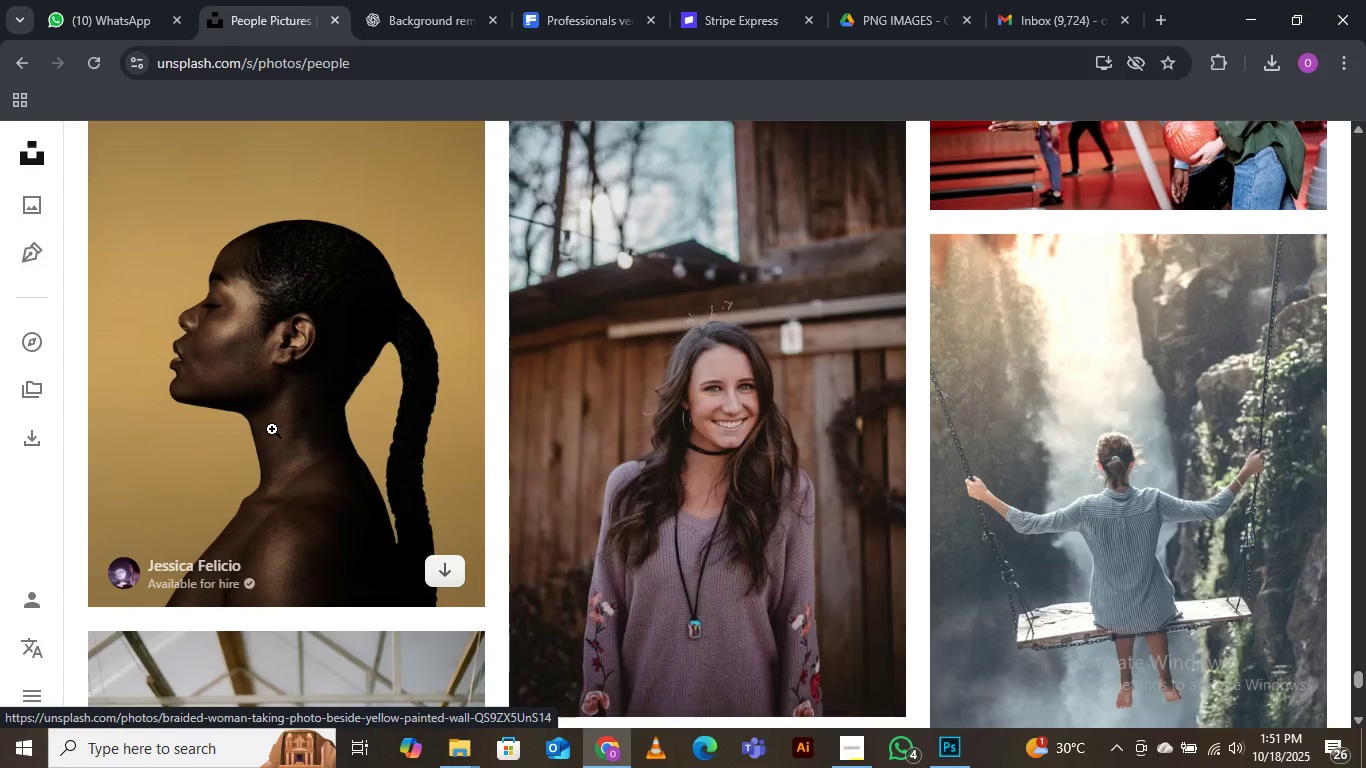 
scroll: coordinate [268, 443], scroll_direction: down, amount: 13.0
 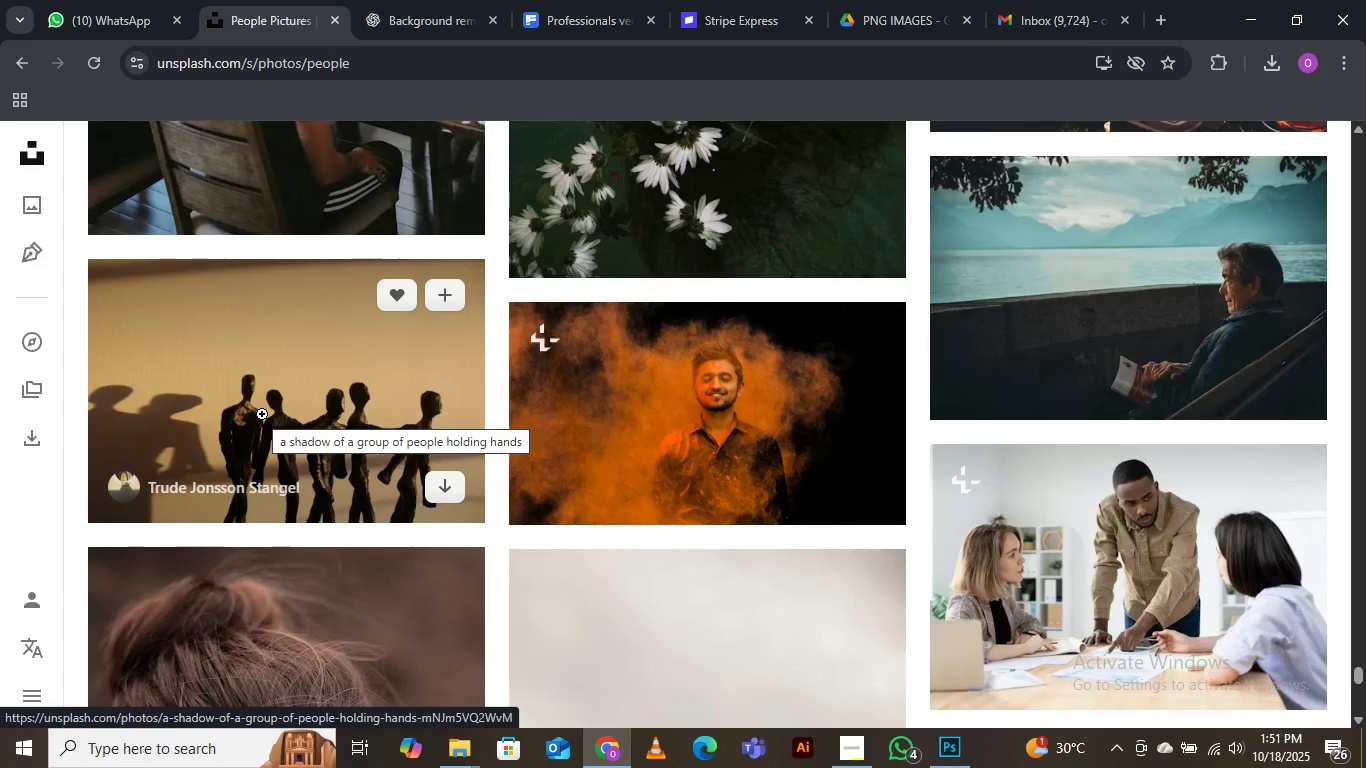 
scroll: coordinate [262, 419], scroll_direction: down, amount: 5.0
 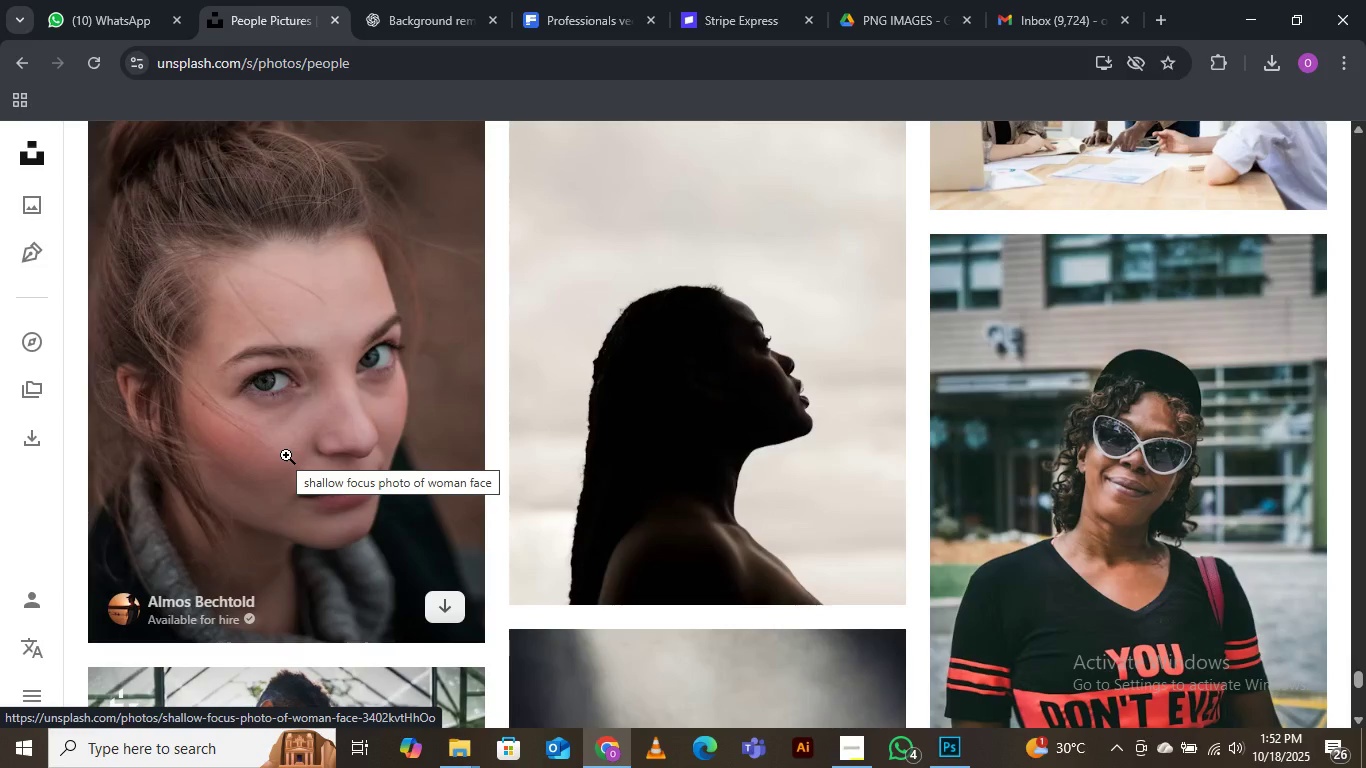 
wait(27.94)
 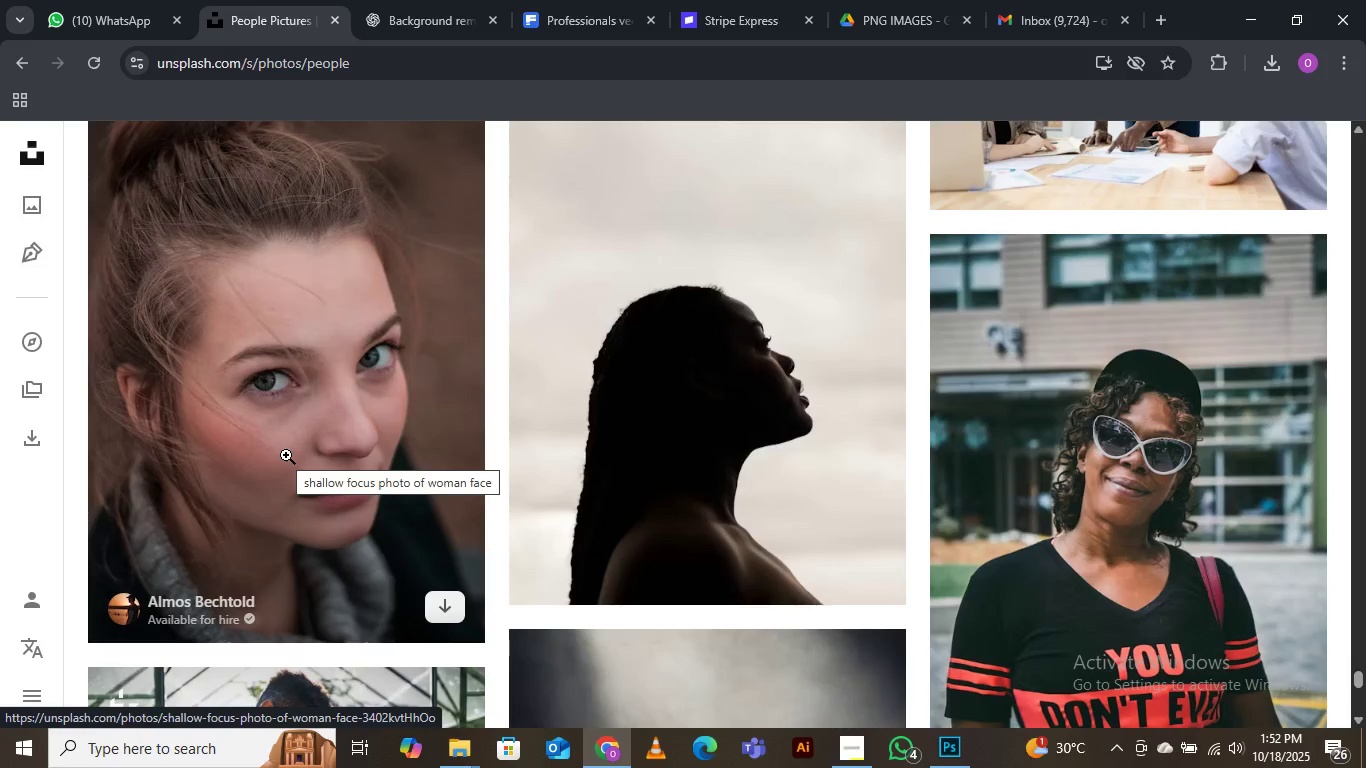 
scroll: coordinate [412, 332], scroll_direction: down, amount: 3.0
 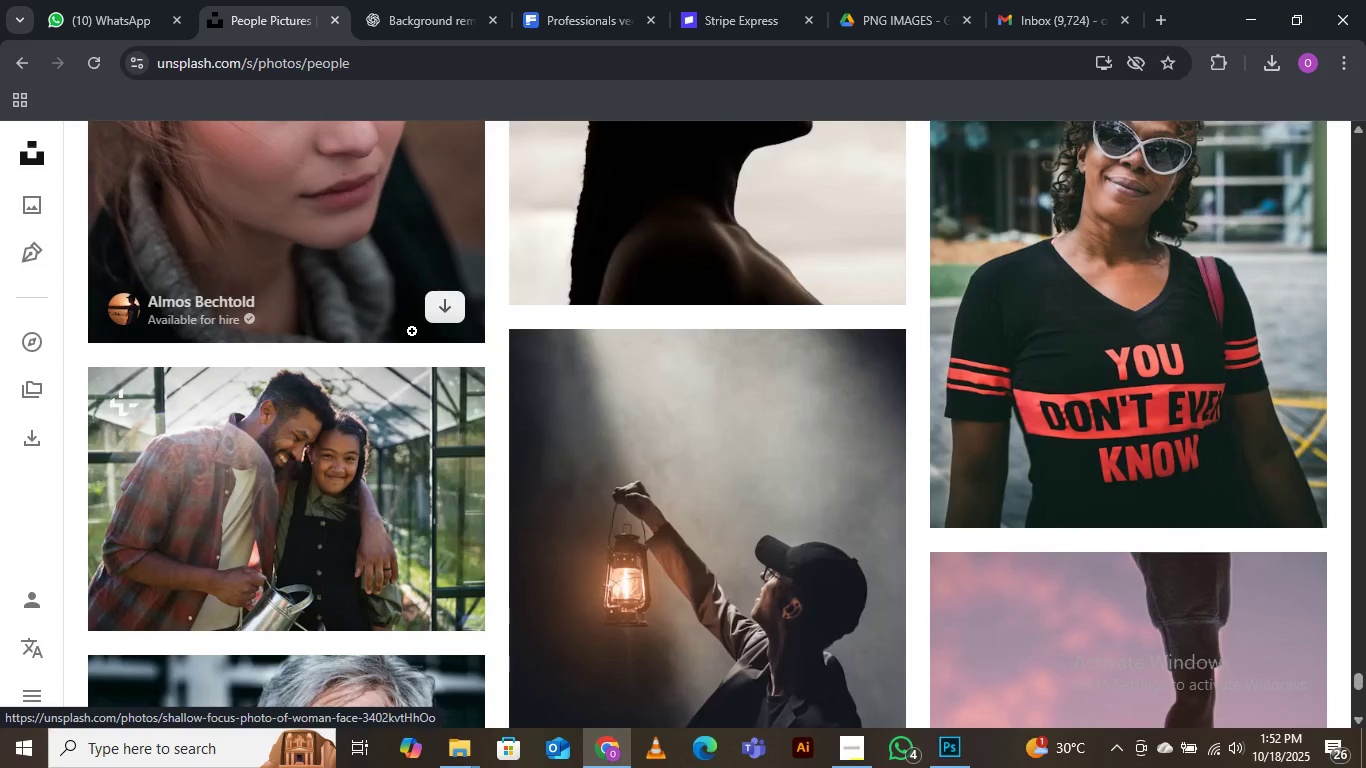 
scroll: coordinate [412, 331], scroll_direction: up, amount: 2.0
 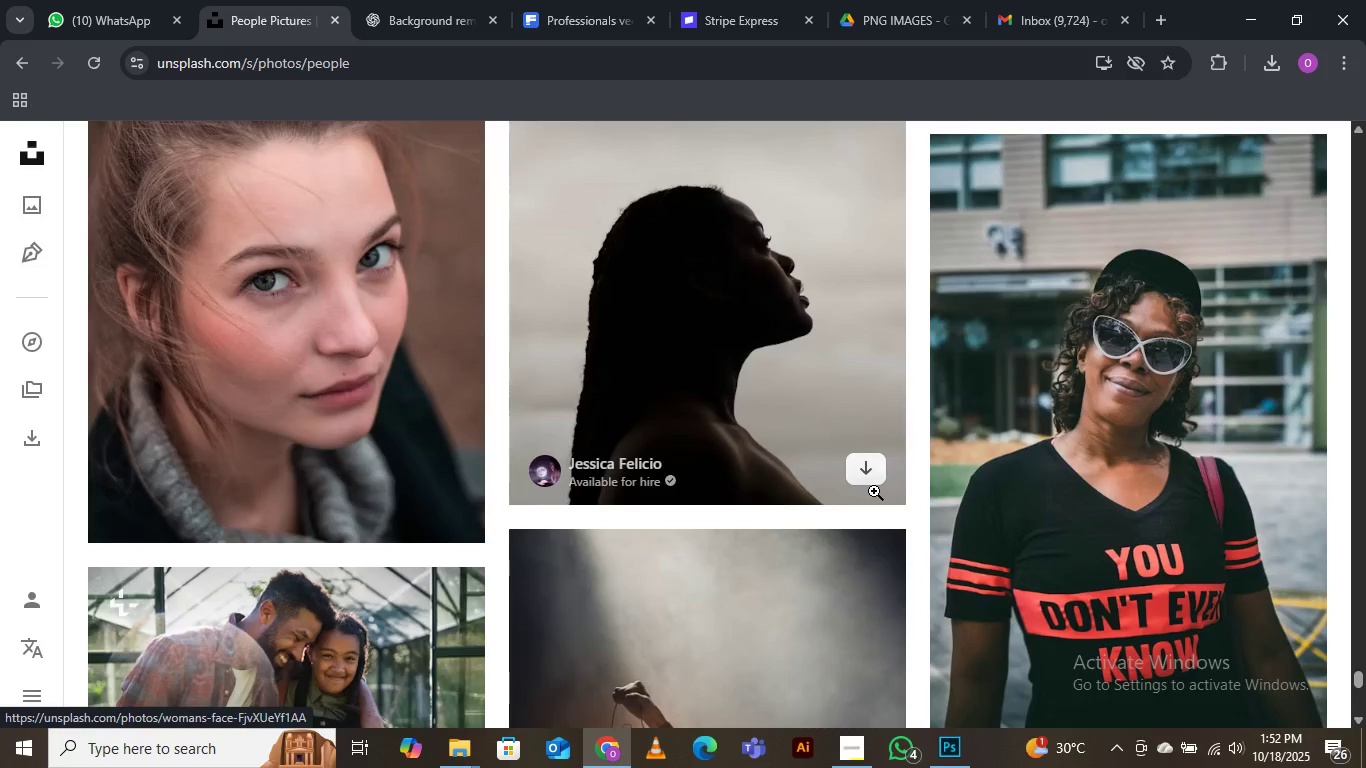 
left_click([853, 457])
 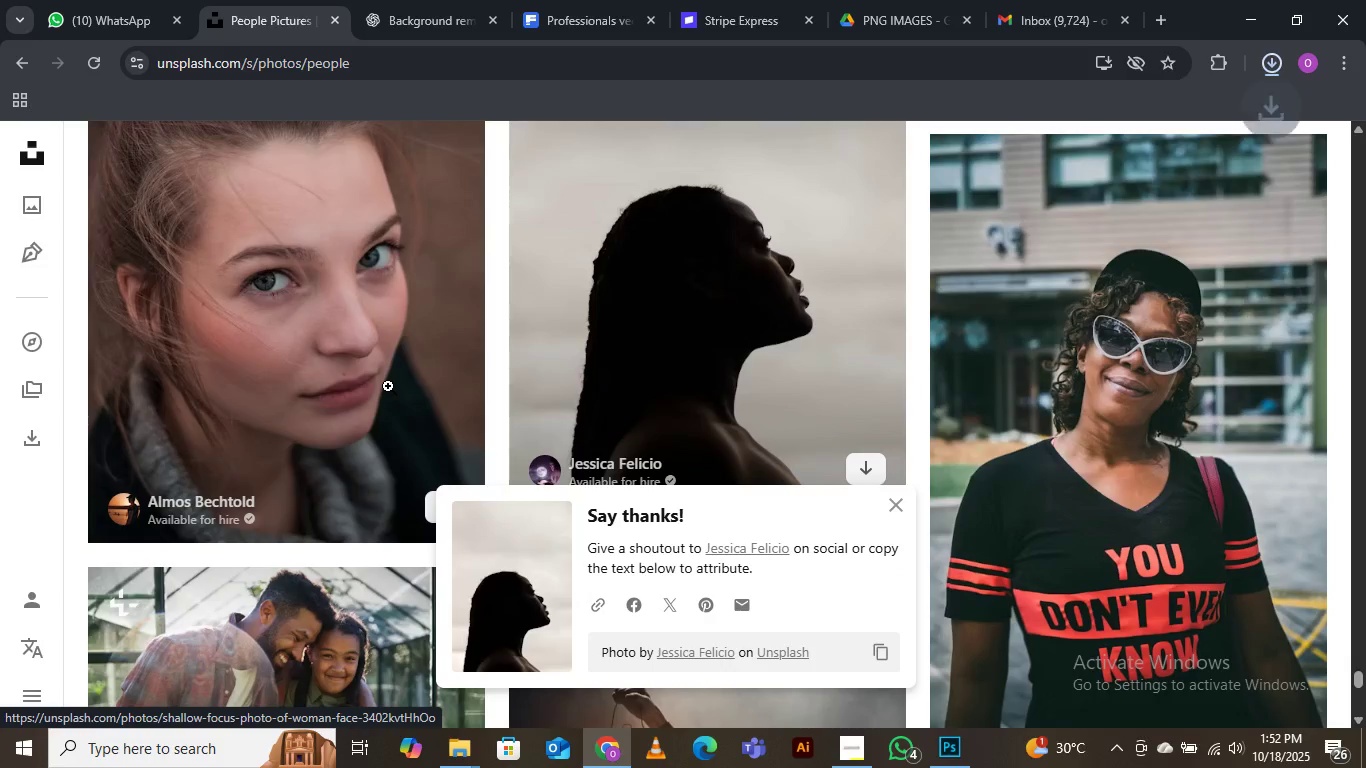 
scroll: coordinate [458, 324], scroll_direction: down, amount: 12.0
 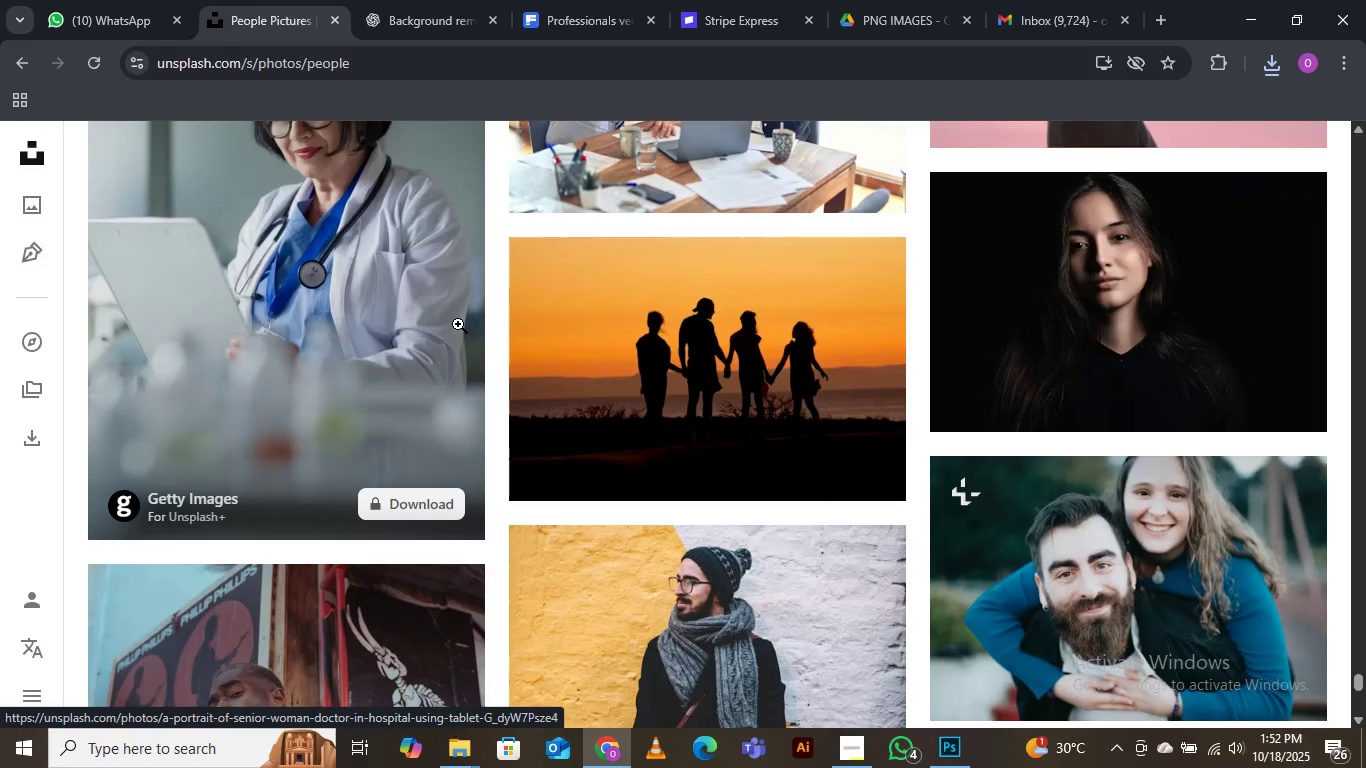 
scroll: coordinate [458, 325], scroll_direction: down, amount: 2.0
 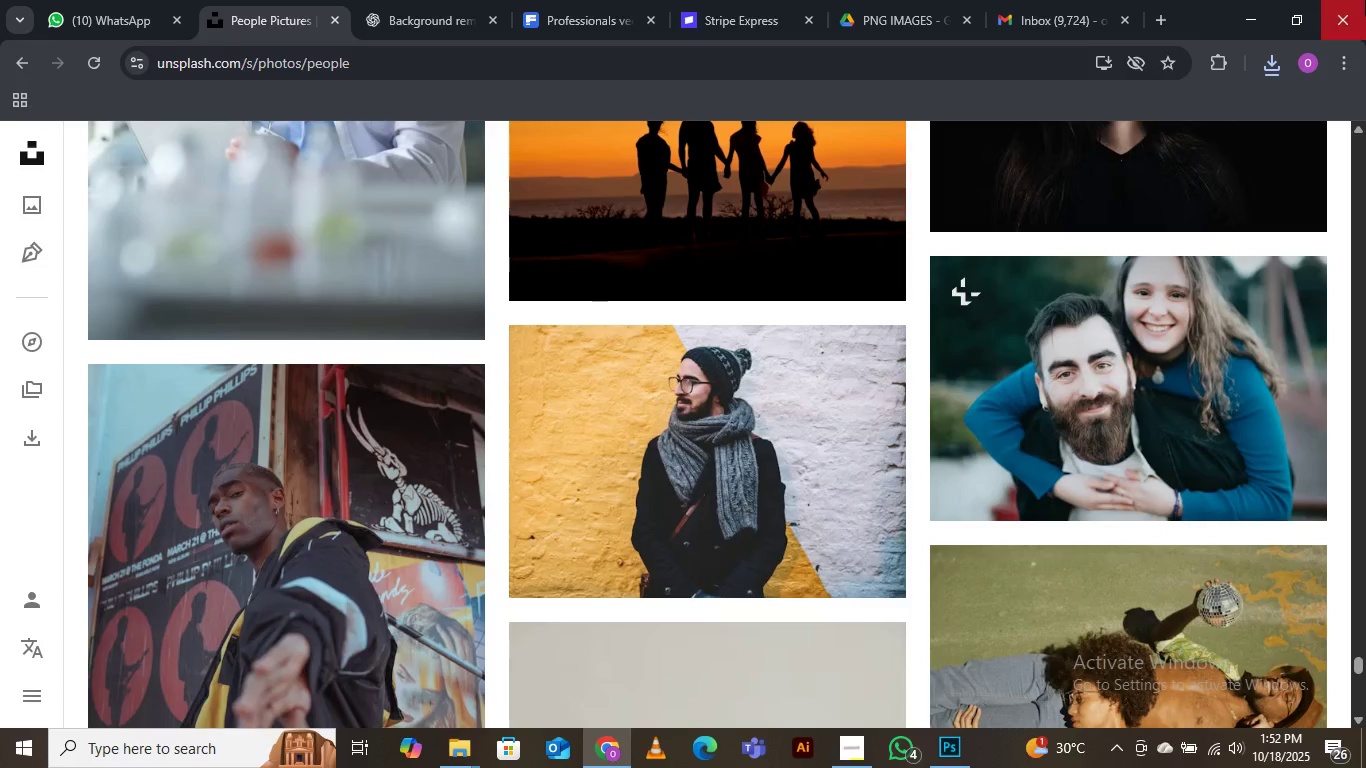 
wait(6.45)
 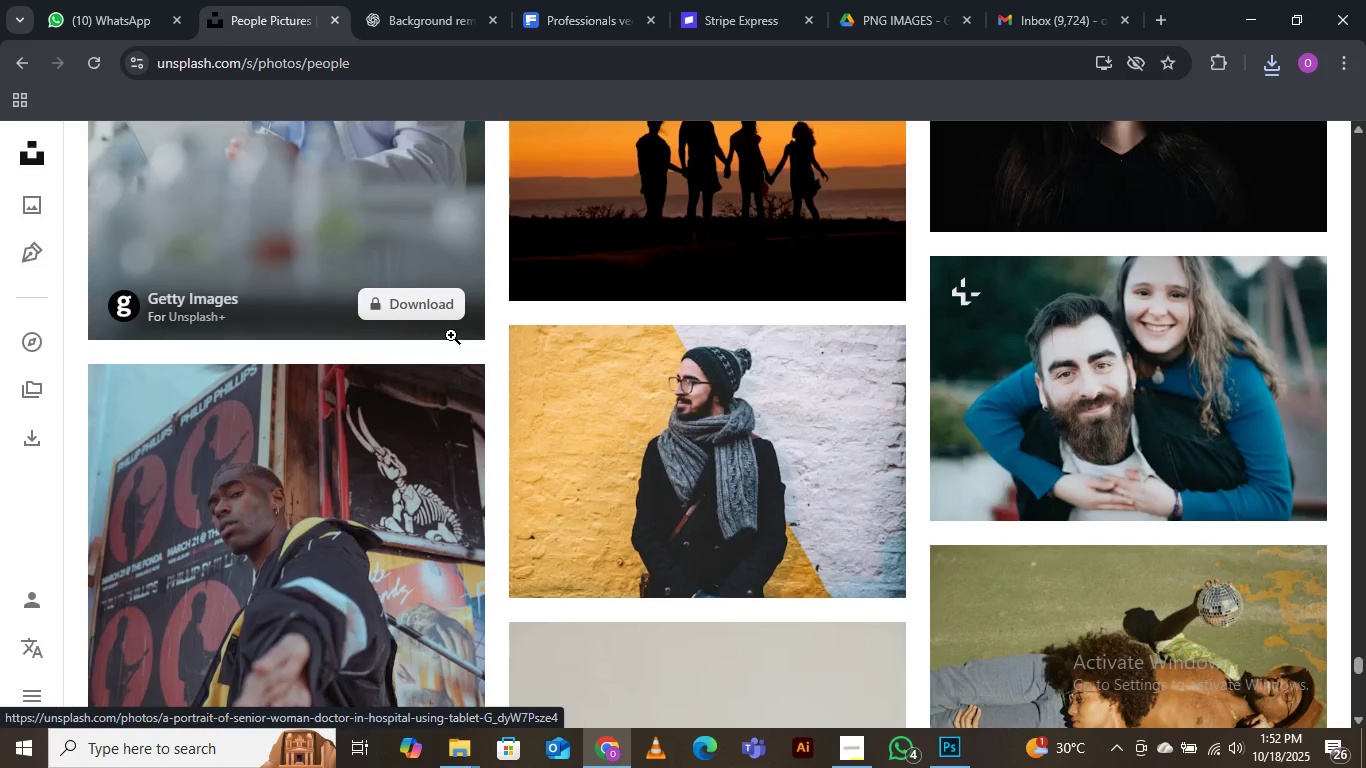 
scroll: coordinate [787, 581], scroll_direction: down, amount: 5.0
 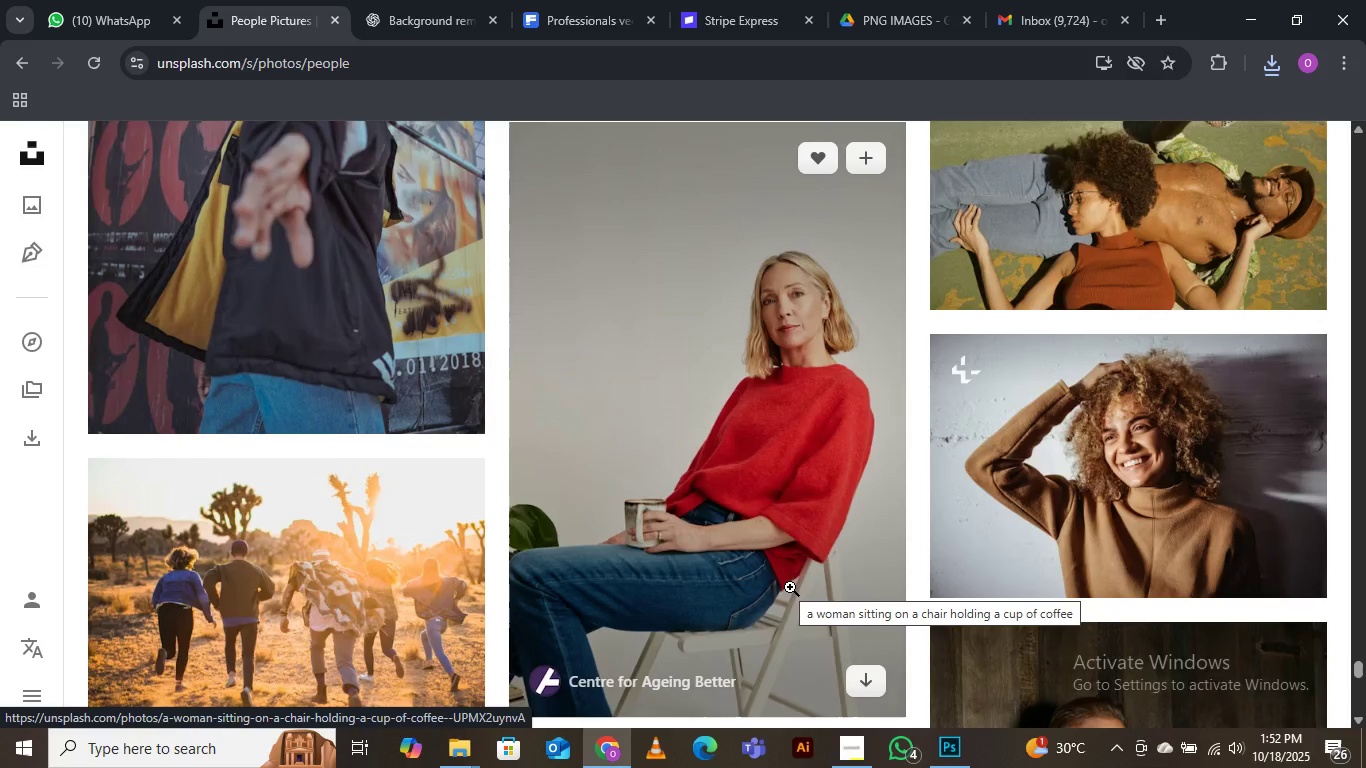 
scroll: coordinate [794, 594], scroll_direction: down, amount: 6.0
 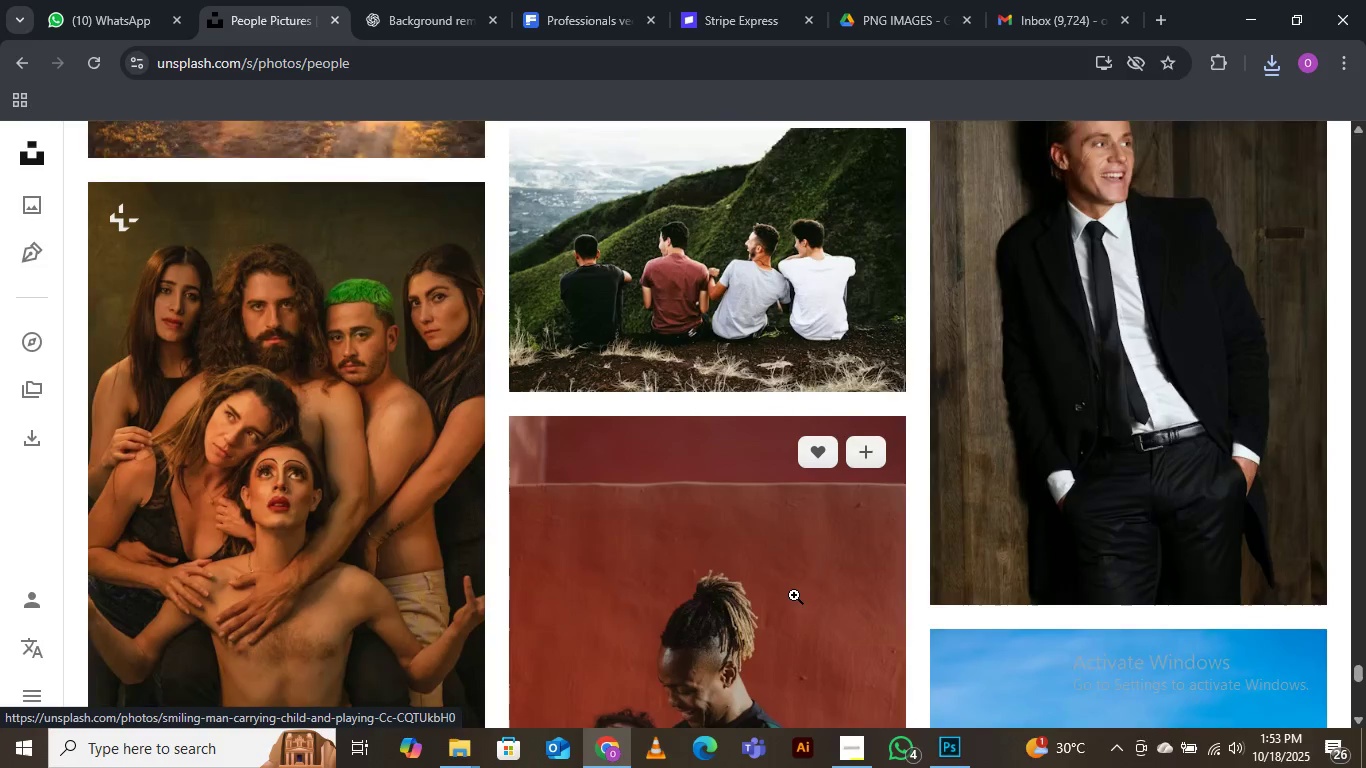 
scroll: coordinate [794, 595], scroll_direction: down, amount: 4.0
 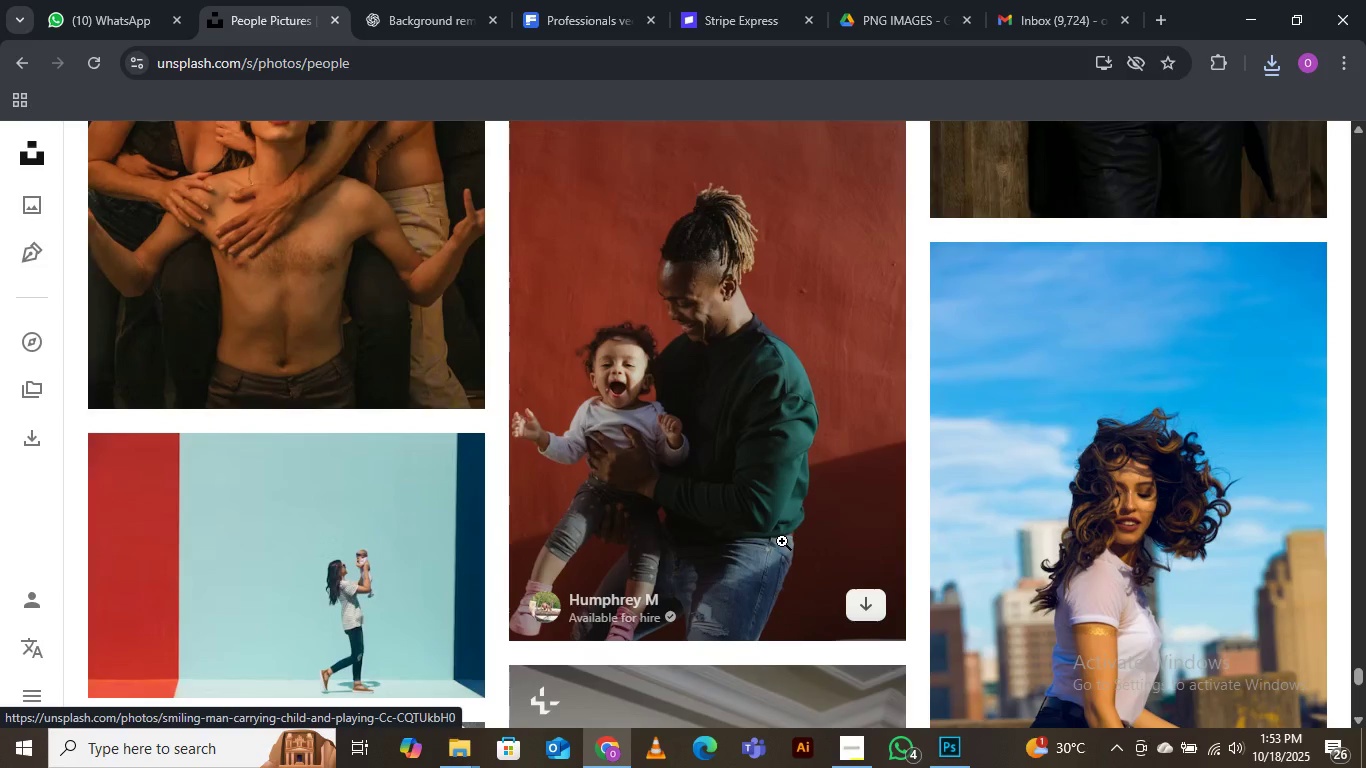 
wait(8.25)
 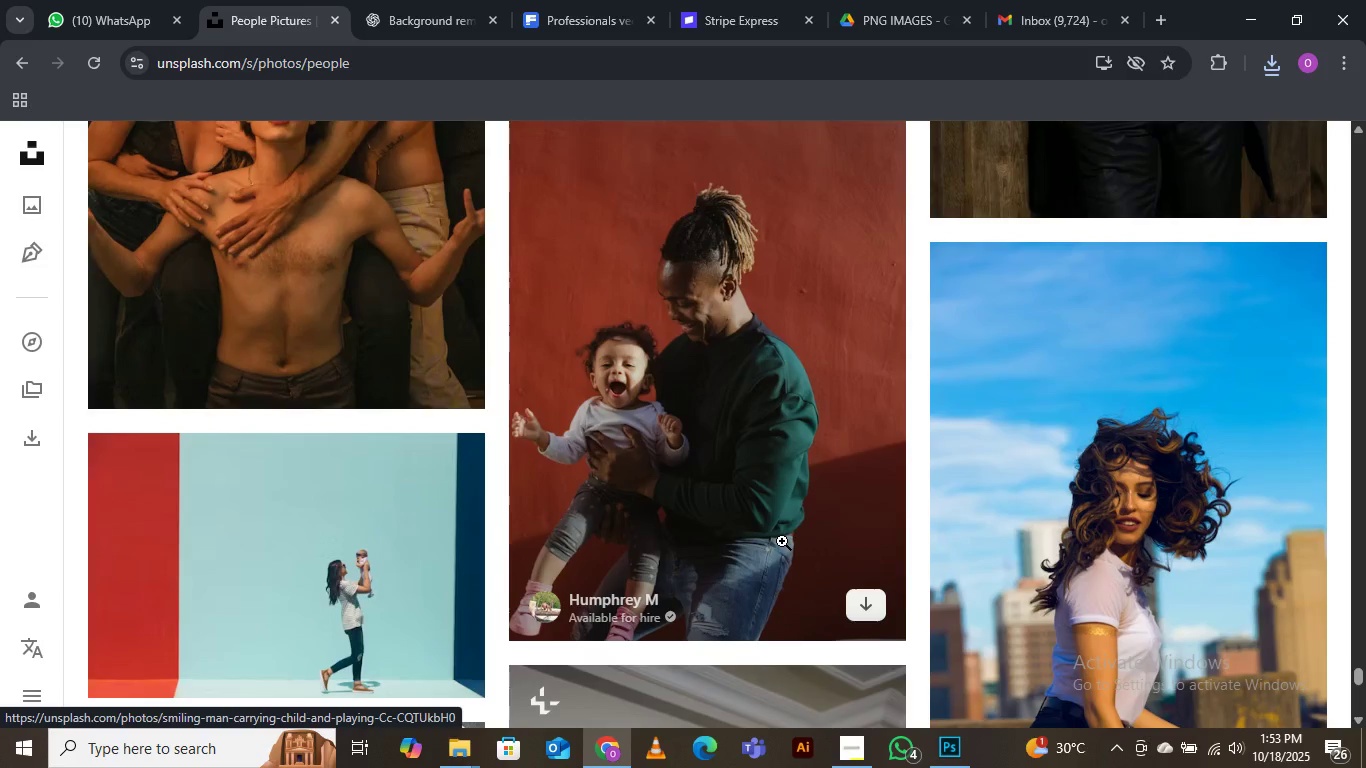 
scroll: coordinate [775, 620], scroll_direction: down, amount: 4.0
 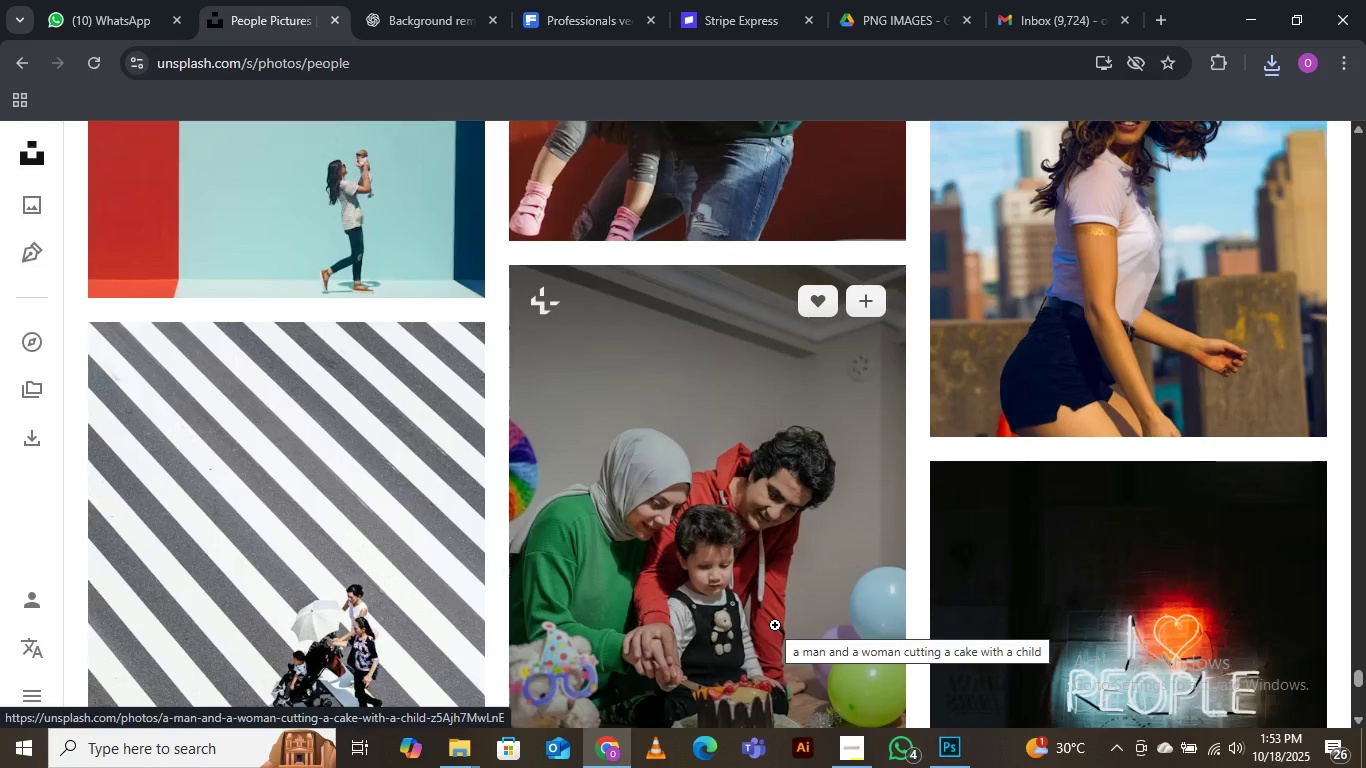 
wait(7.88)
 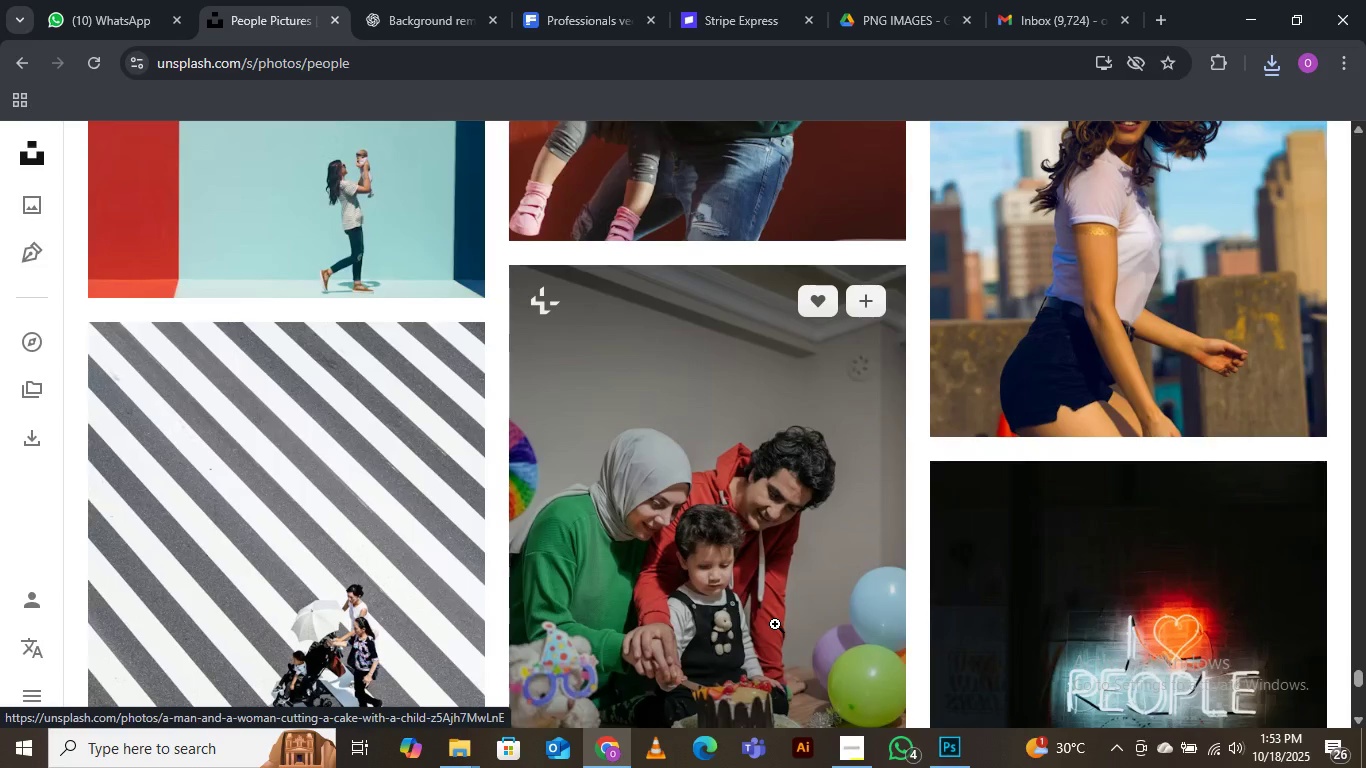 
scroll: coordinate [774, 626], scroll_direction: down, amount: 7.0
 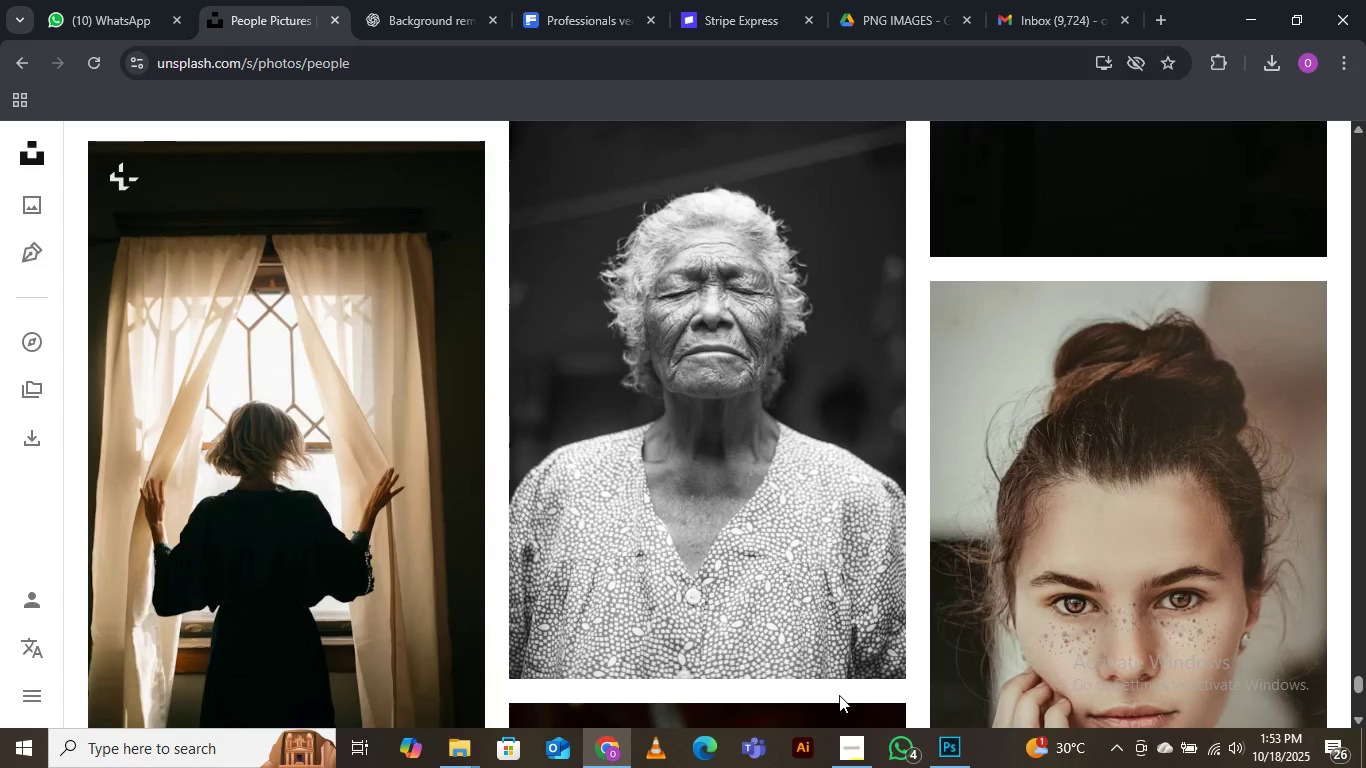 
wait(19.36)
 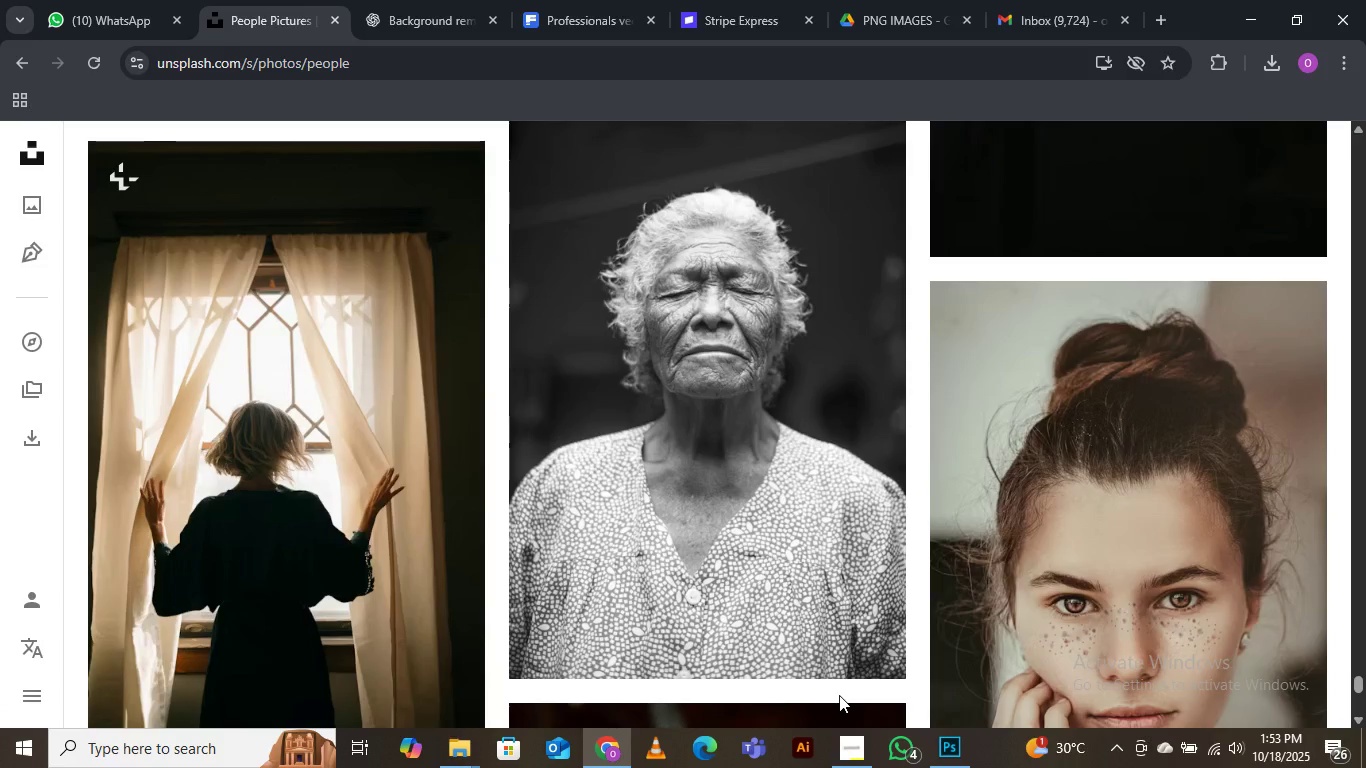 
scroll: coordinate [1365, 216], scroll_direction: down, amount: 7.0
 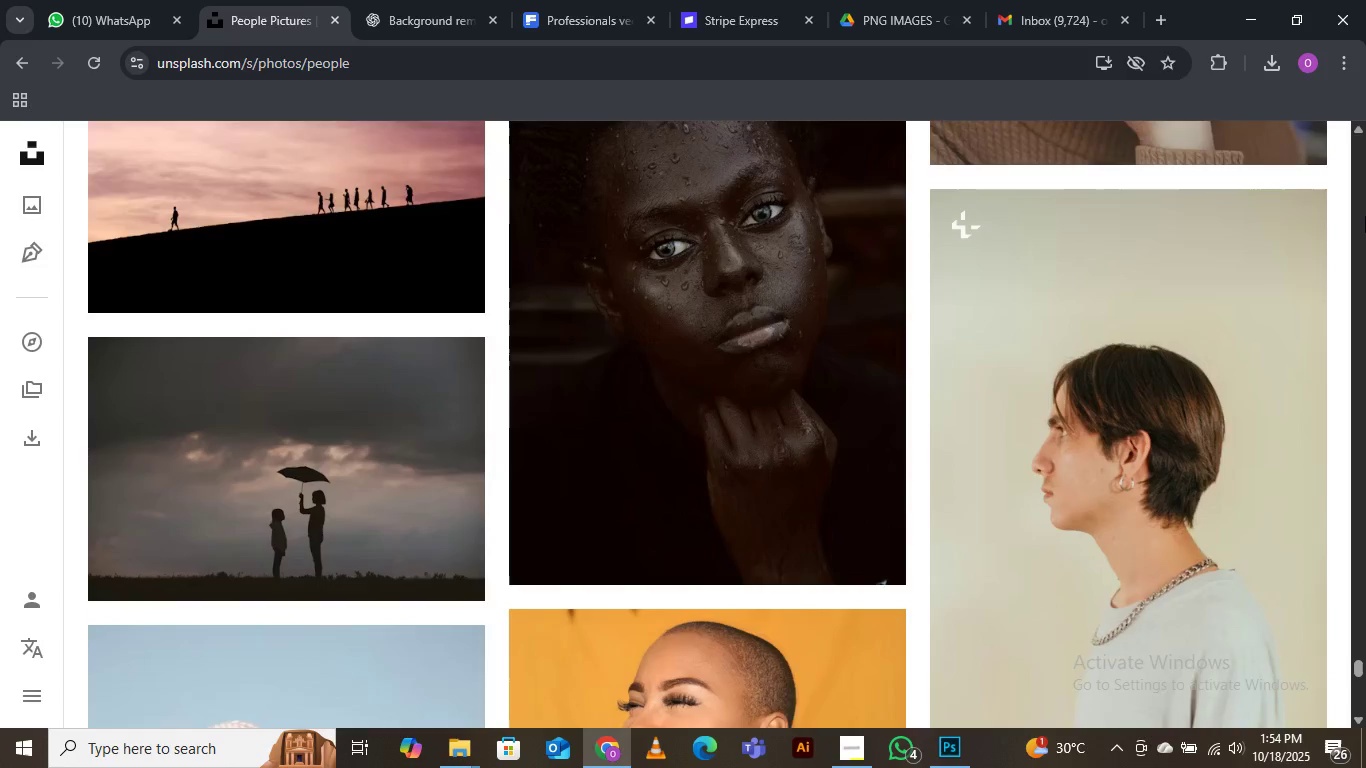 
scroll: coordinate [1365, 216], scroll_direction: down, amount: 1.0
 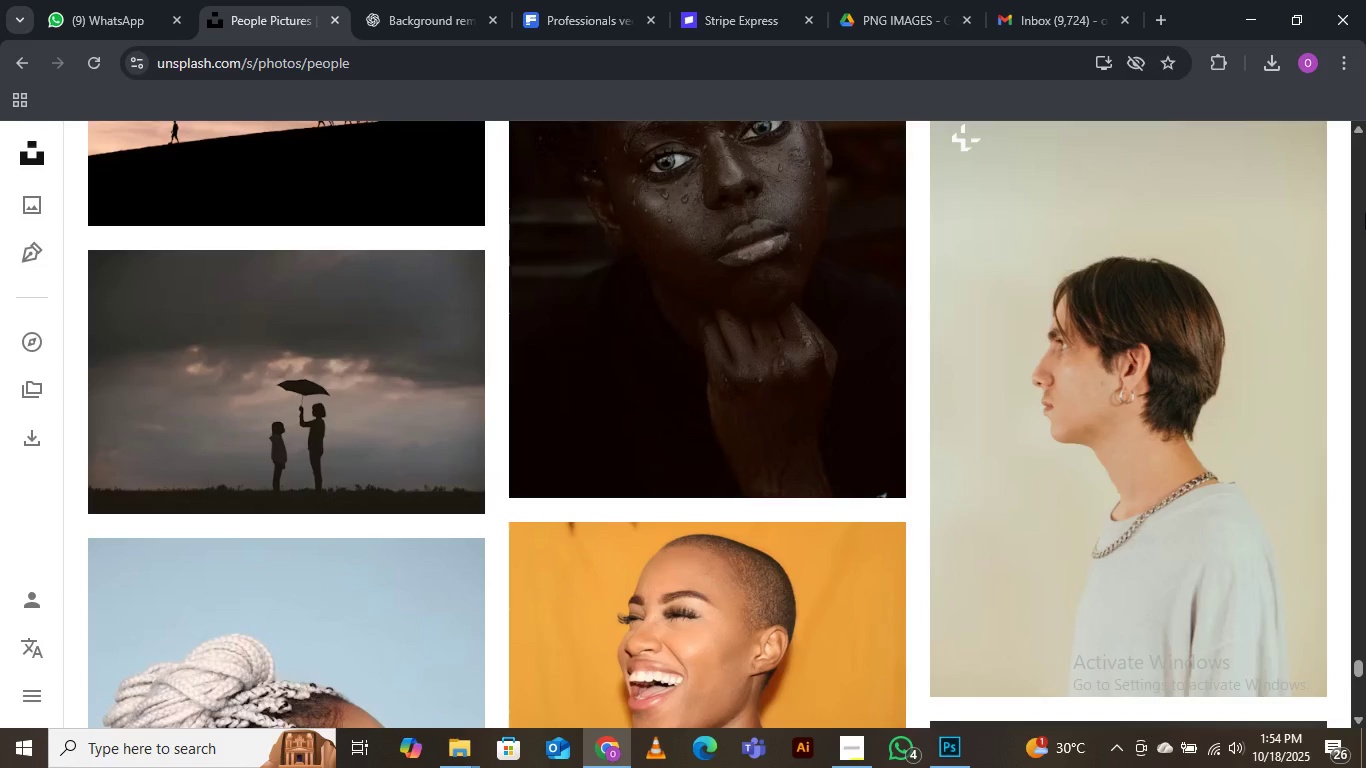 
wait(24.14)
 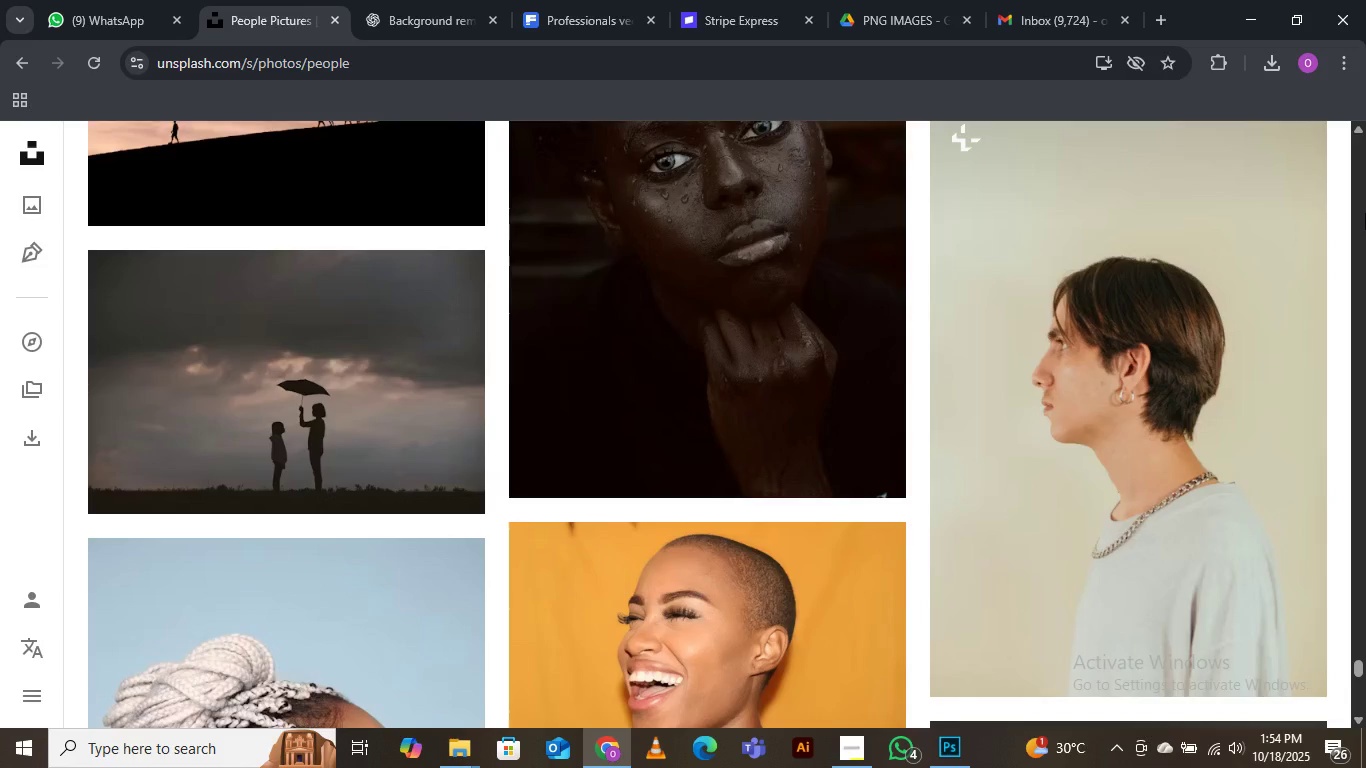 
scroll: coordinate [1140, 212], scroll_direction: down, amount: 5.0
 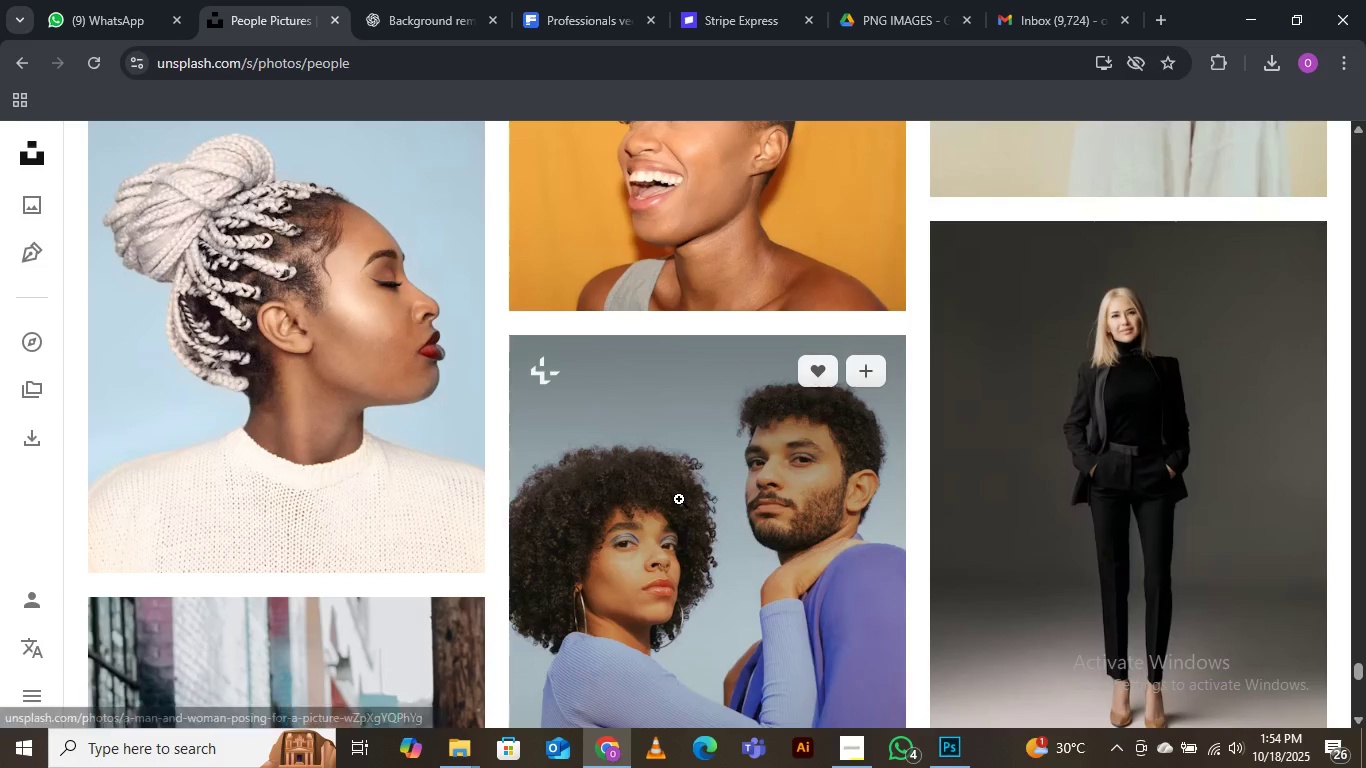 
wait(8.54)
 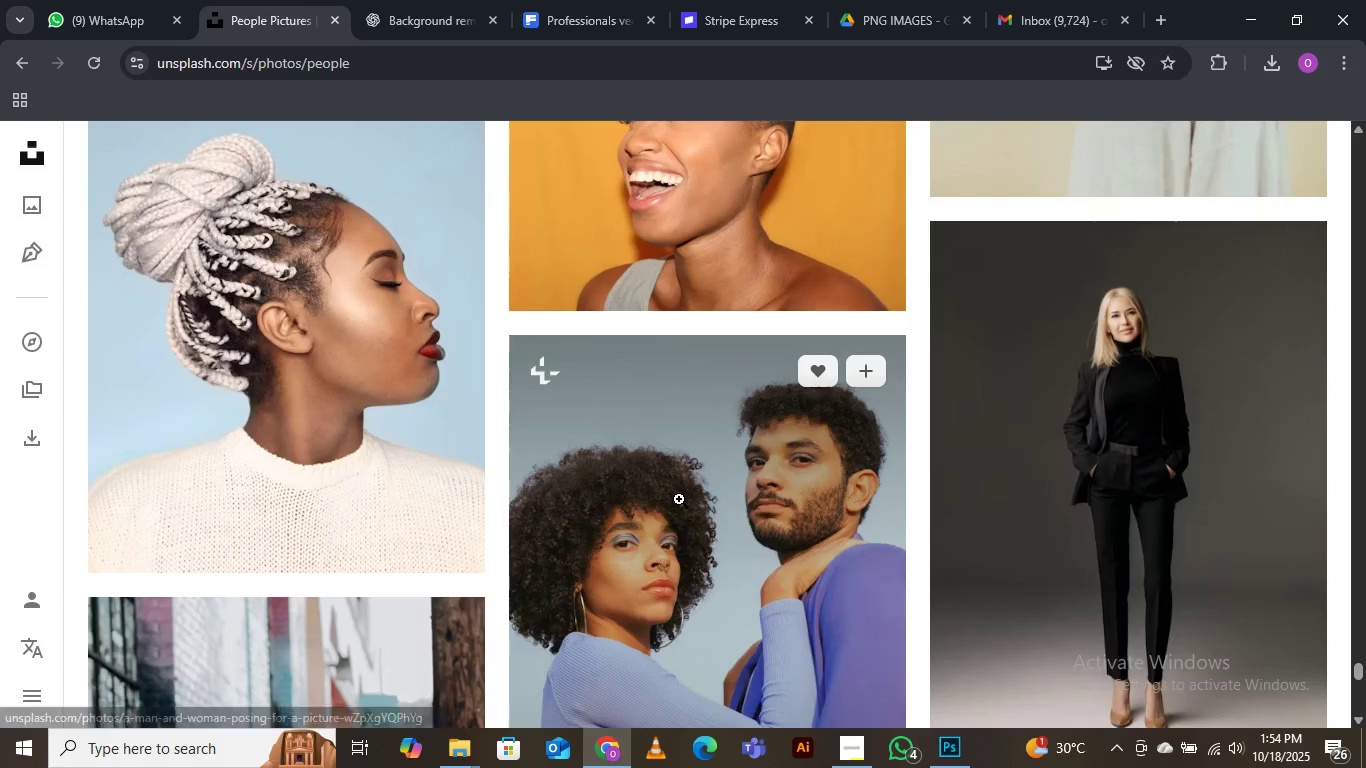 
left_click([452, 527])
 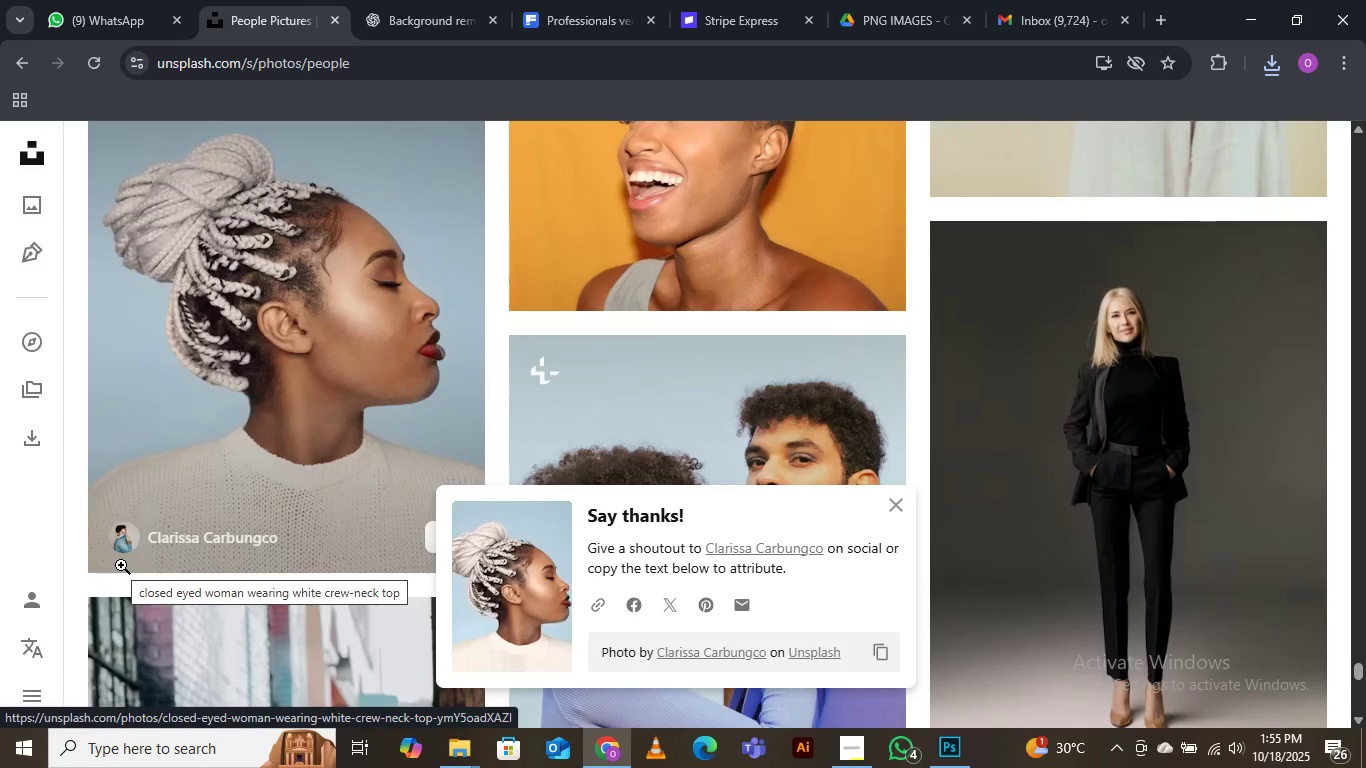 
wait(35.83)
 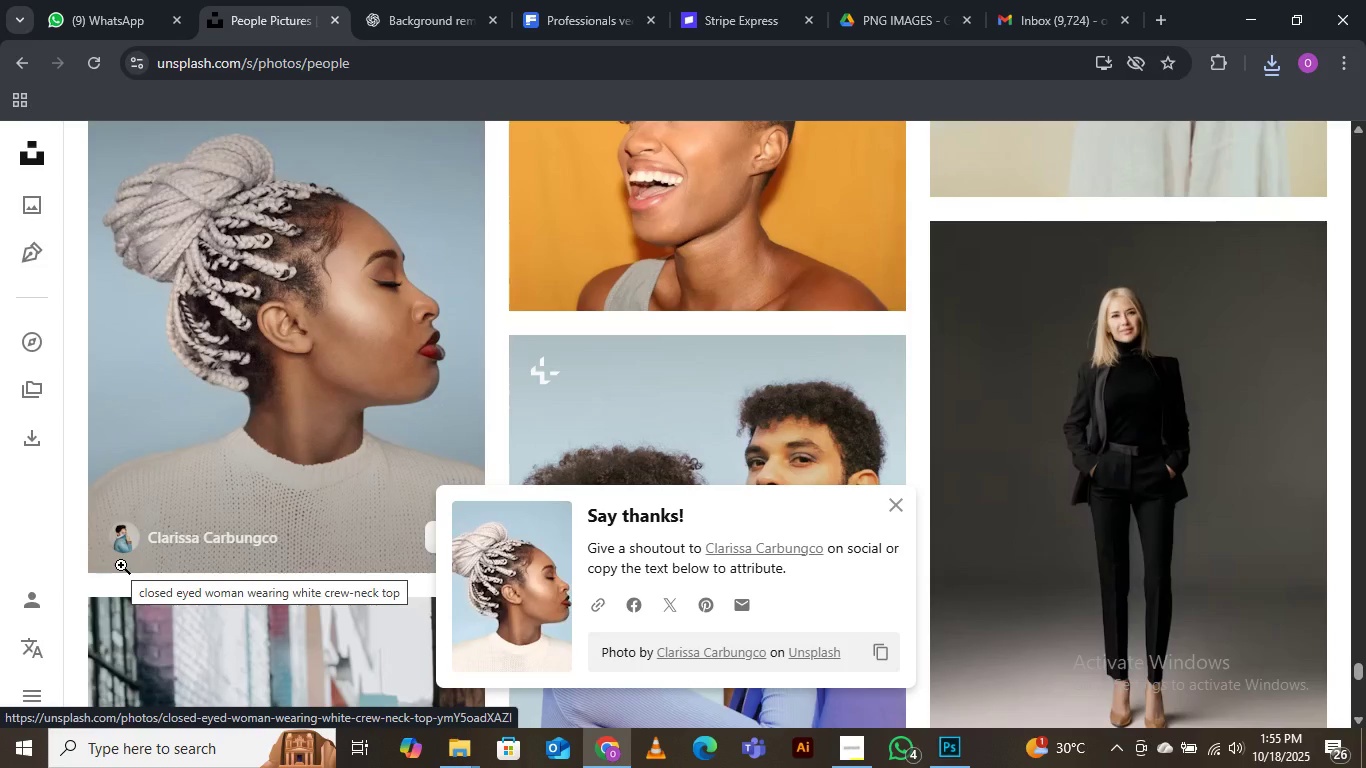 
mouse_move([525, 36])
 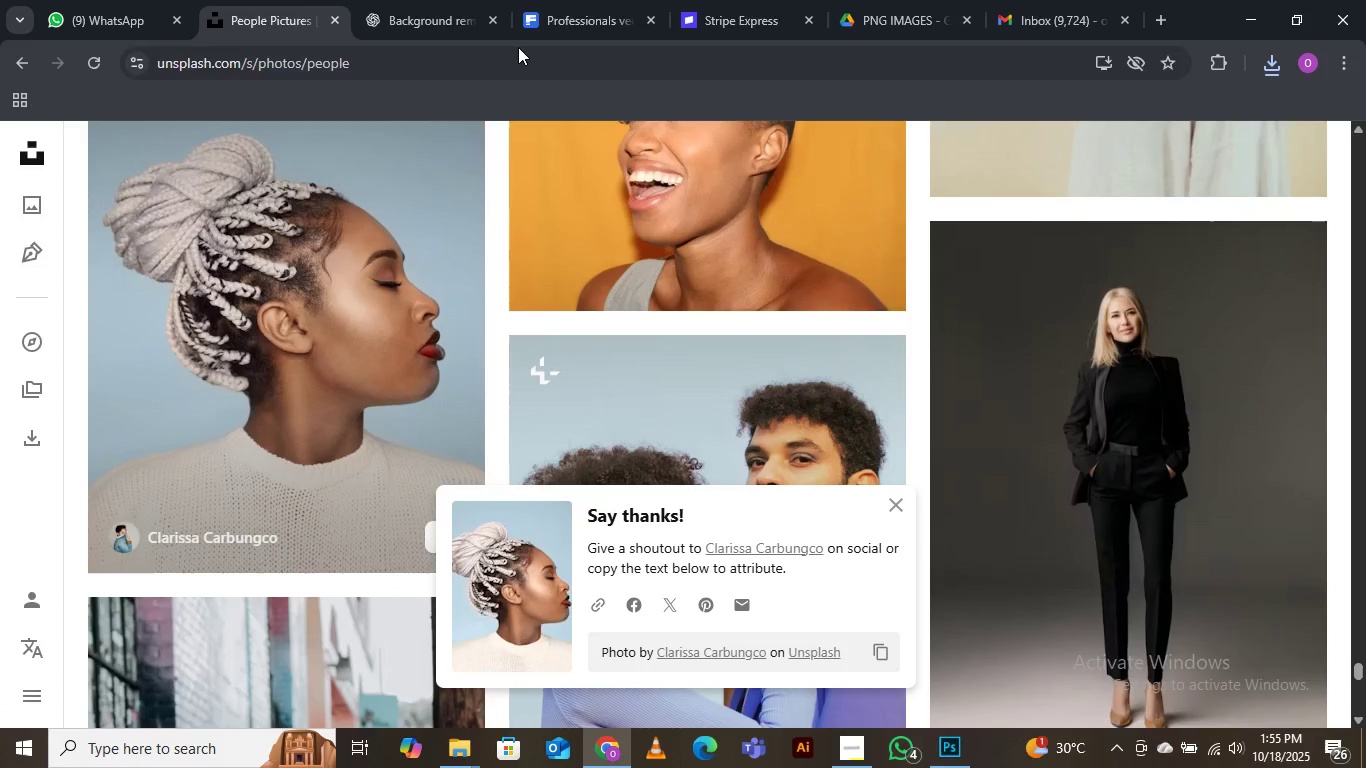 
scroll: coordinate [519, 51], scroll_direction: down, amount: 3.0
 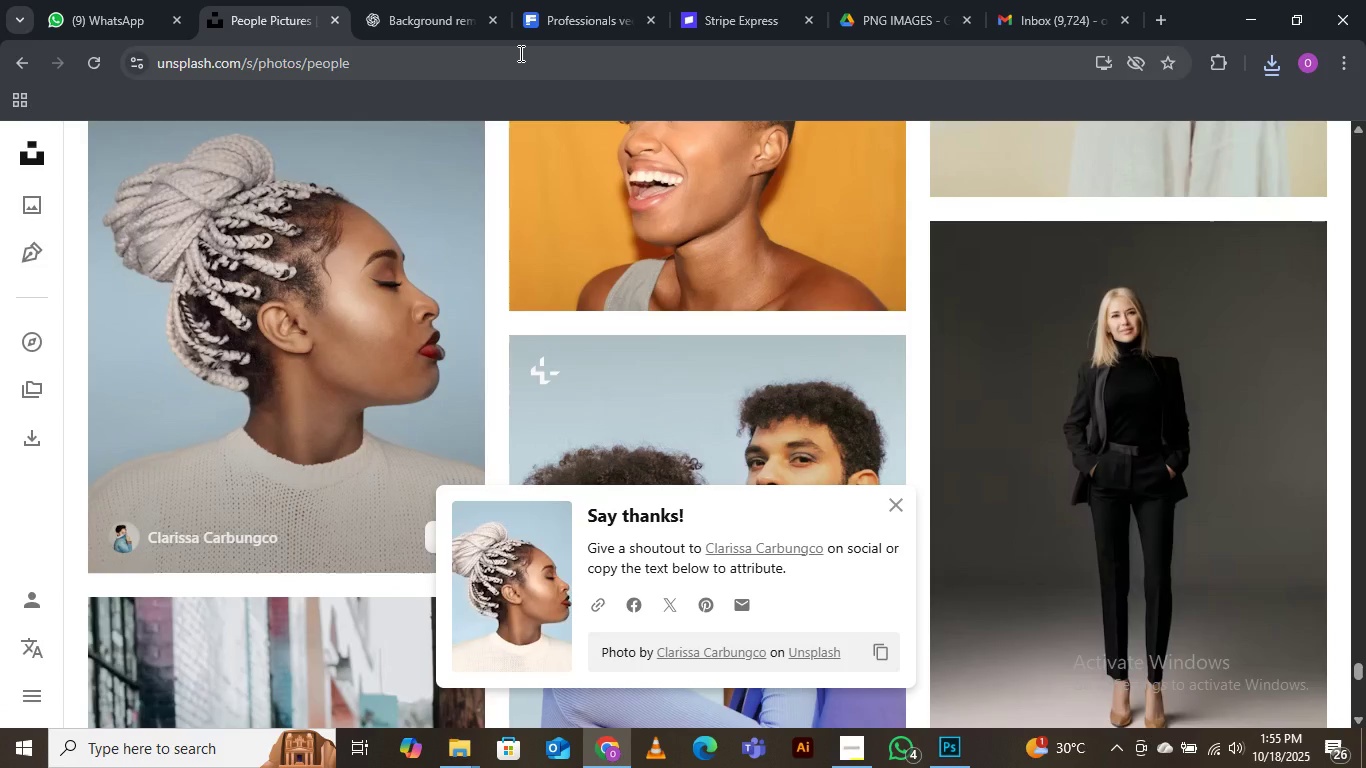 
wait(14.24)
 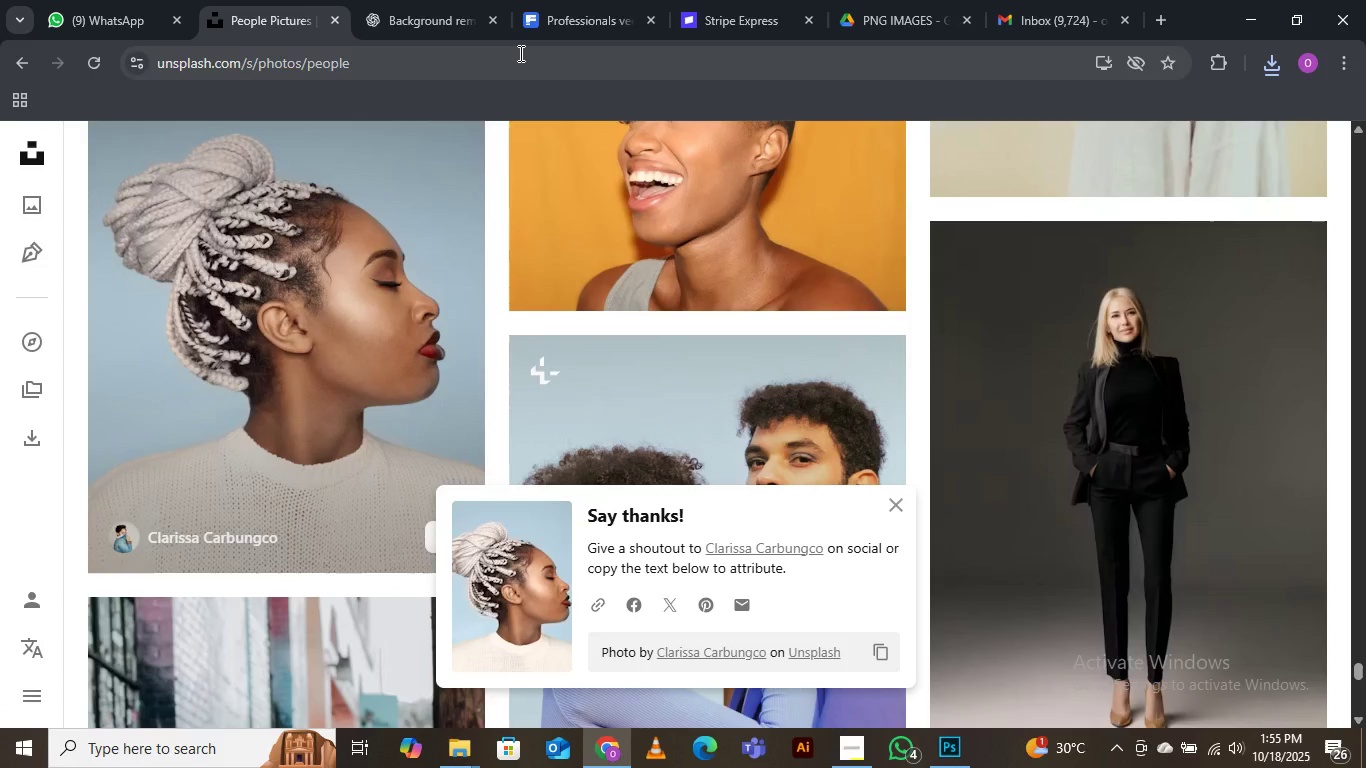 
scroll: coordinate [661, 469], scroll_direction: down, amount: 8.0
 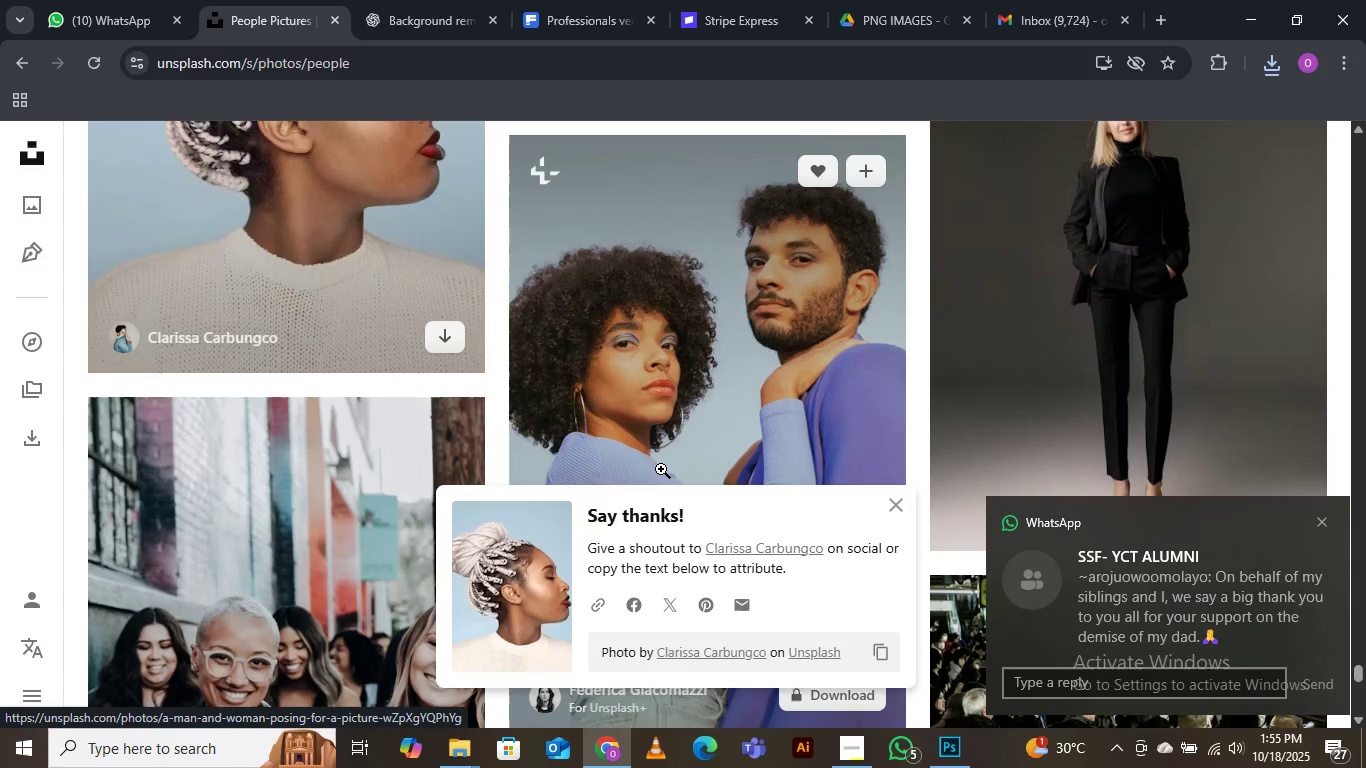 
scroll: coordinate [661, 469], scroll_direction: down, amount: 5.0
 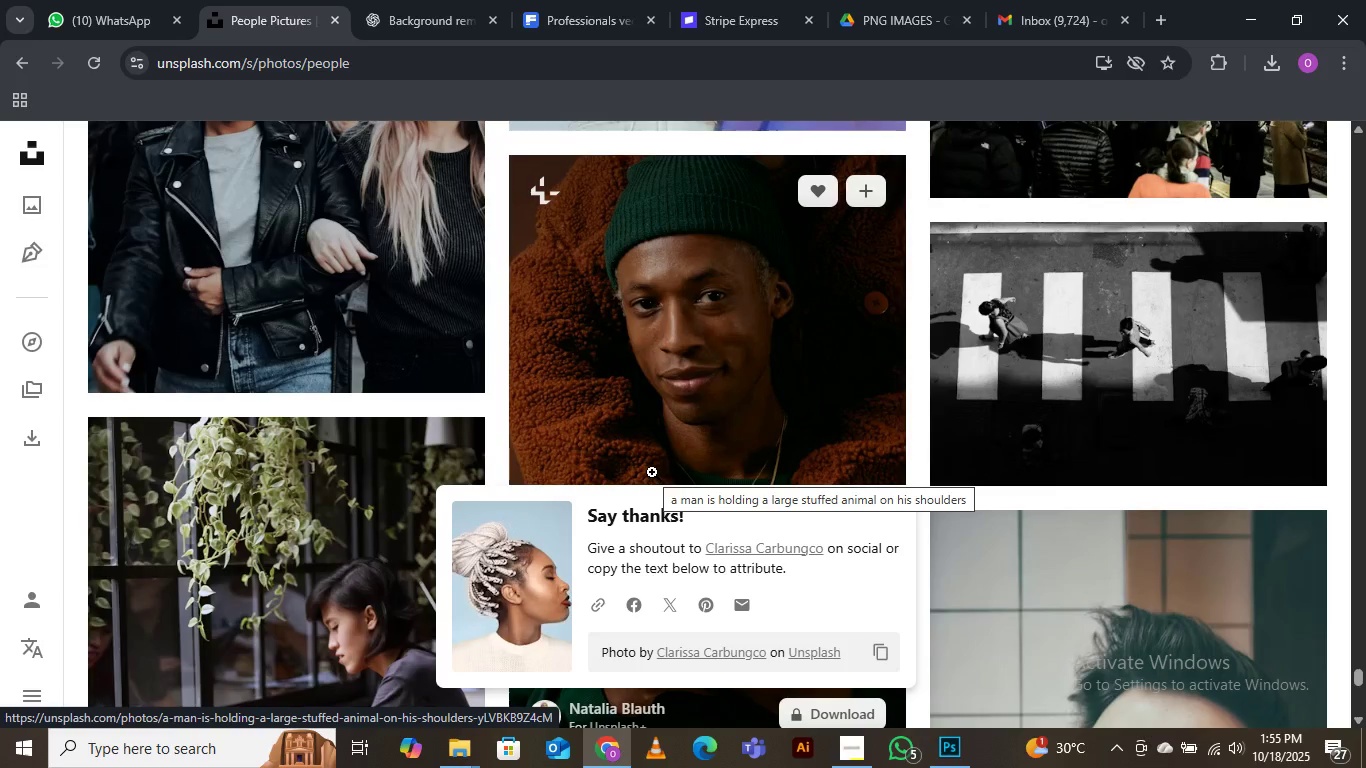 
wait(6.37)
 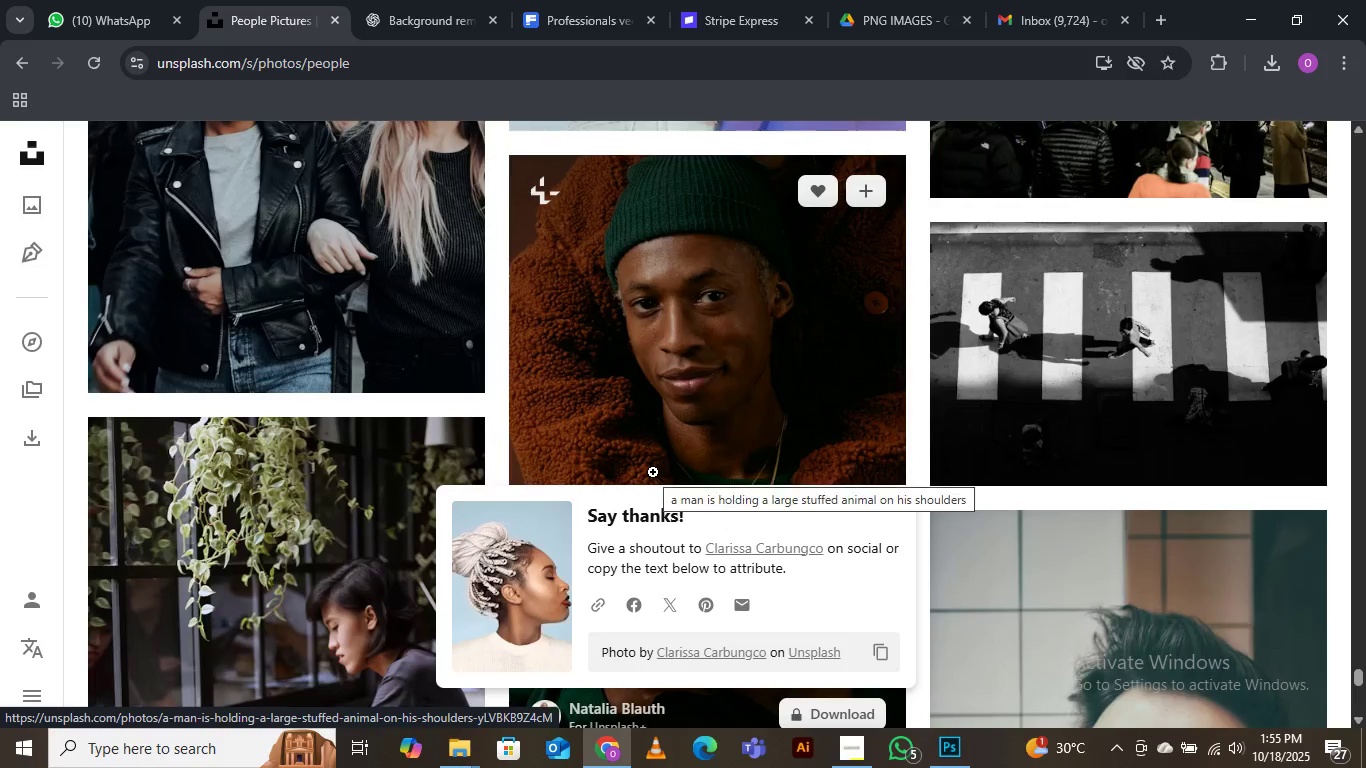 
scroll: coordinate [651, 473], scroll_direction: down, amount: 1.0
 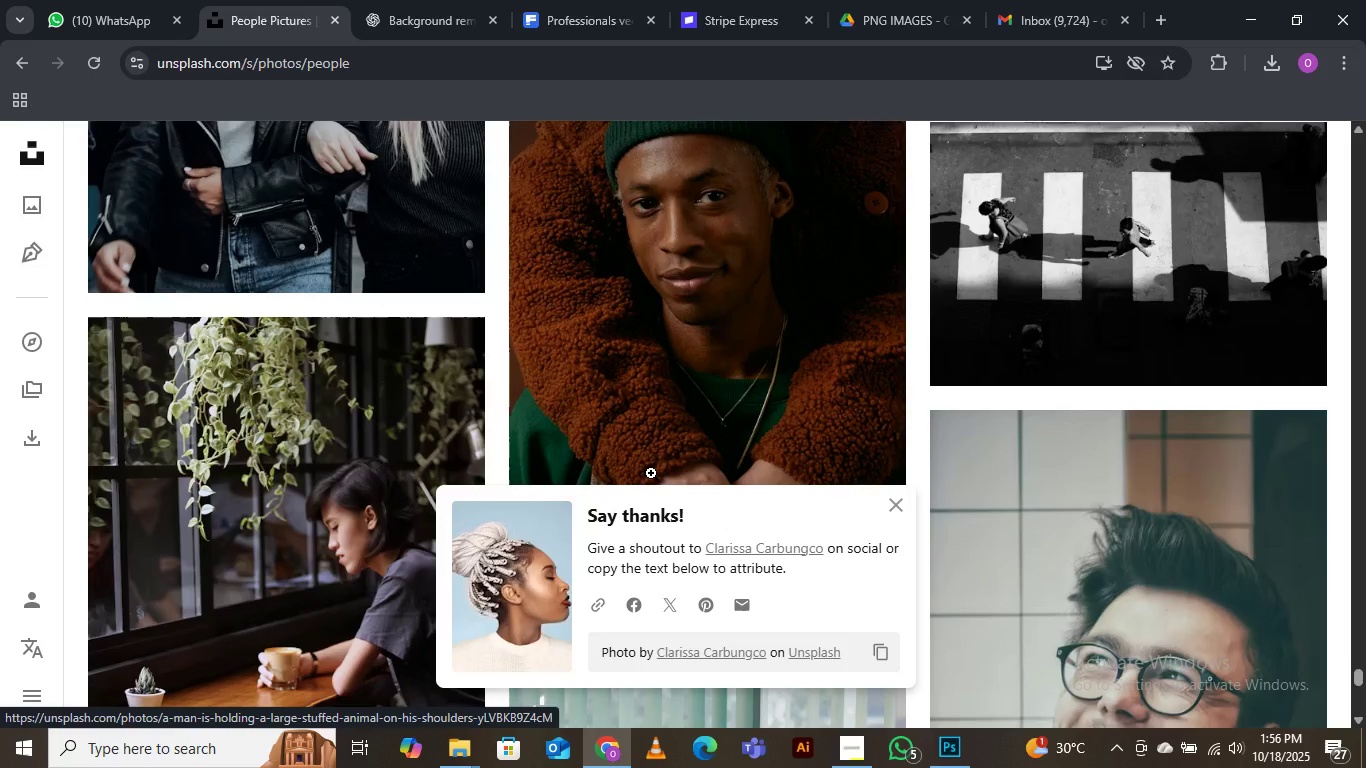 
wait(16.29)
 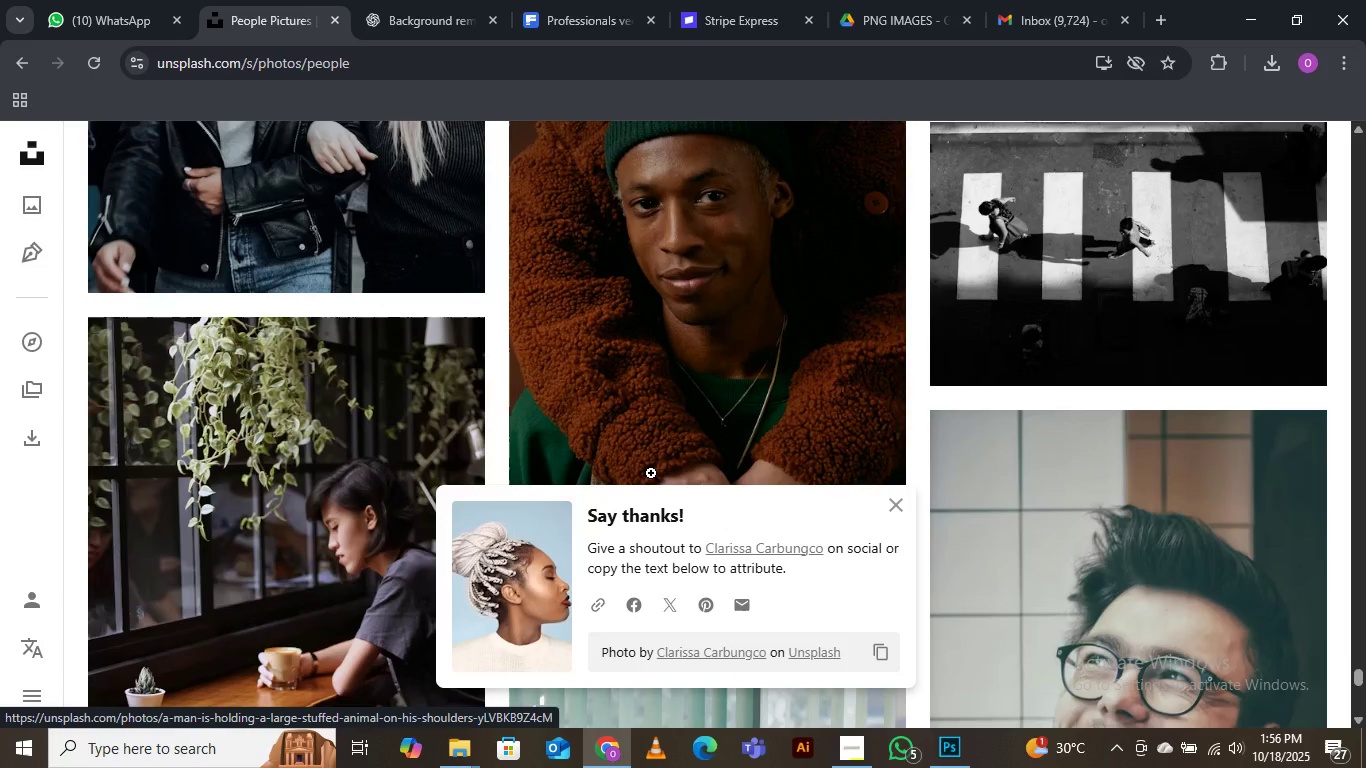 
scroll: coordinate [651, 473], scroll_direction: down, amount: 2.0
 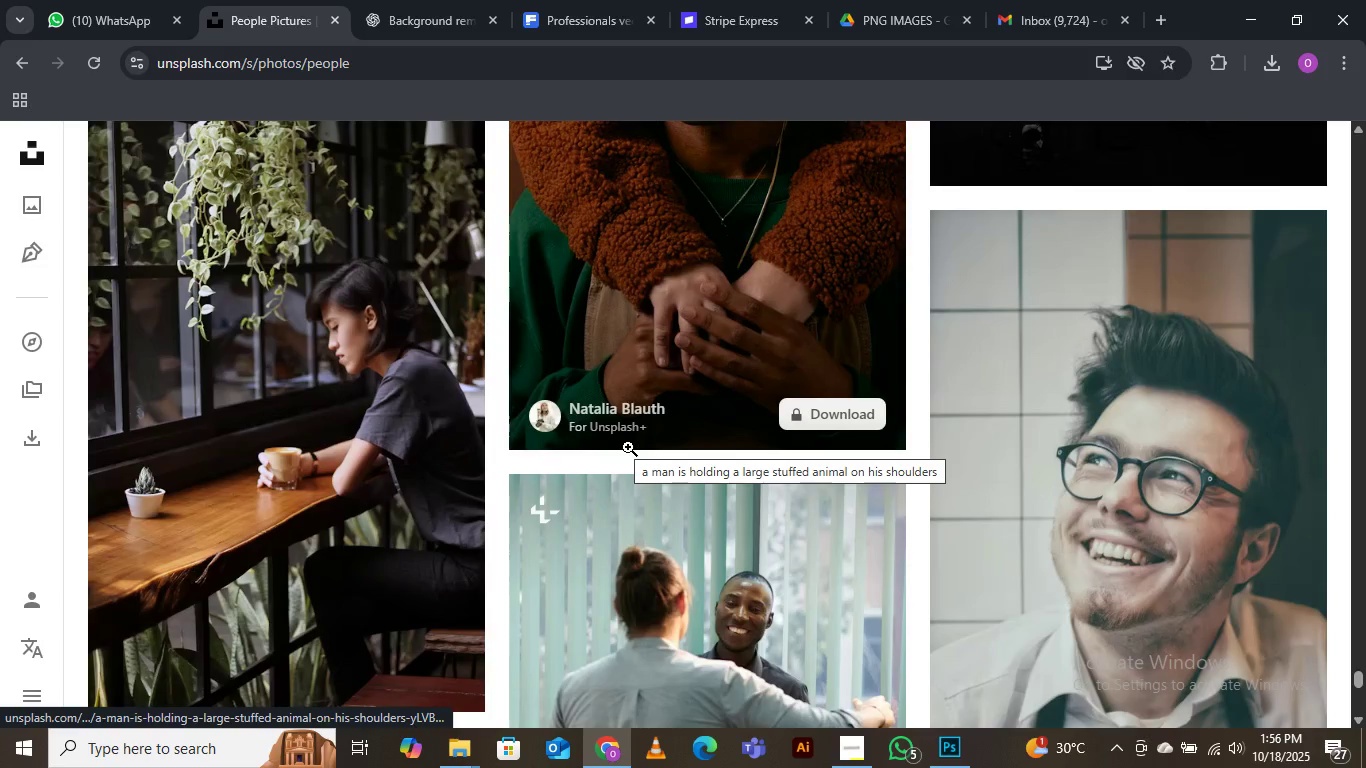 
mouse_move([642, 486])
 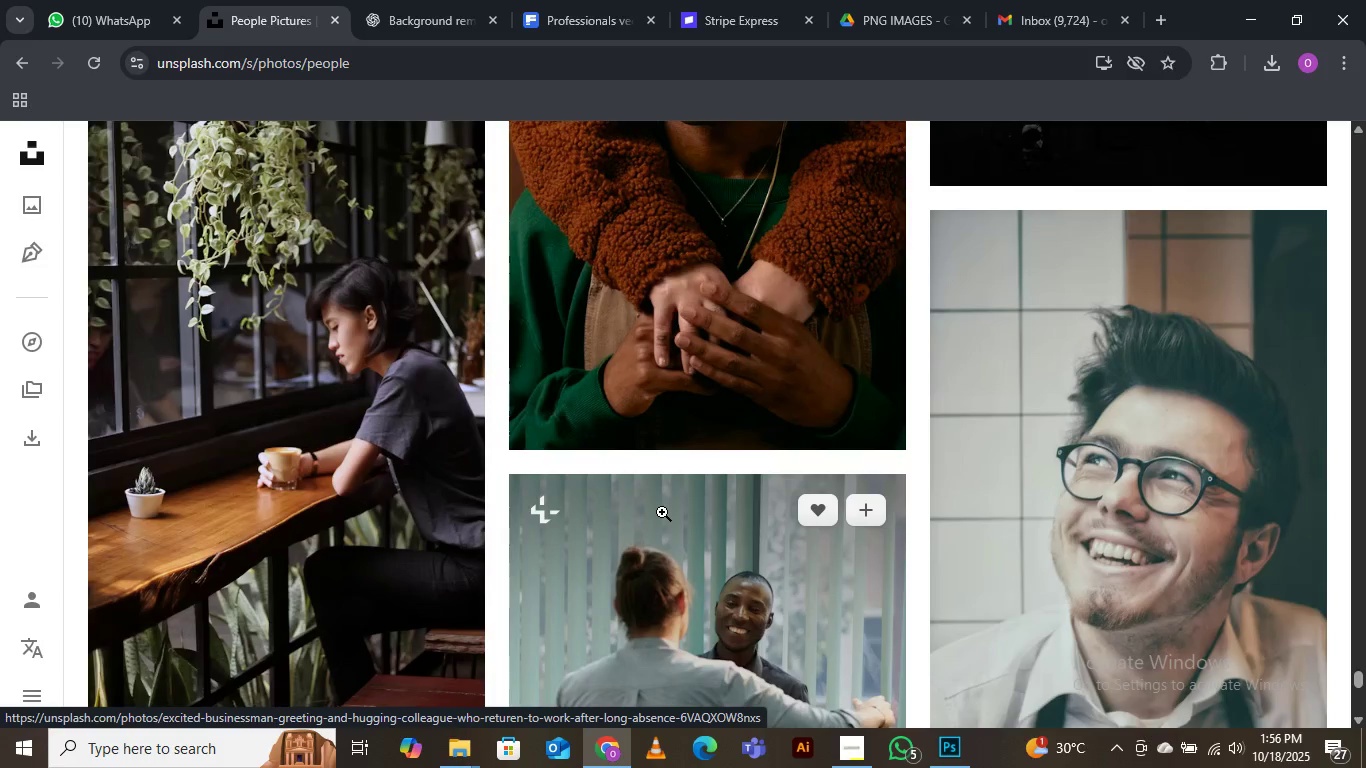 
mouse_move([680, 512])
 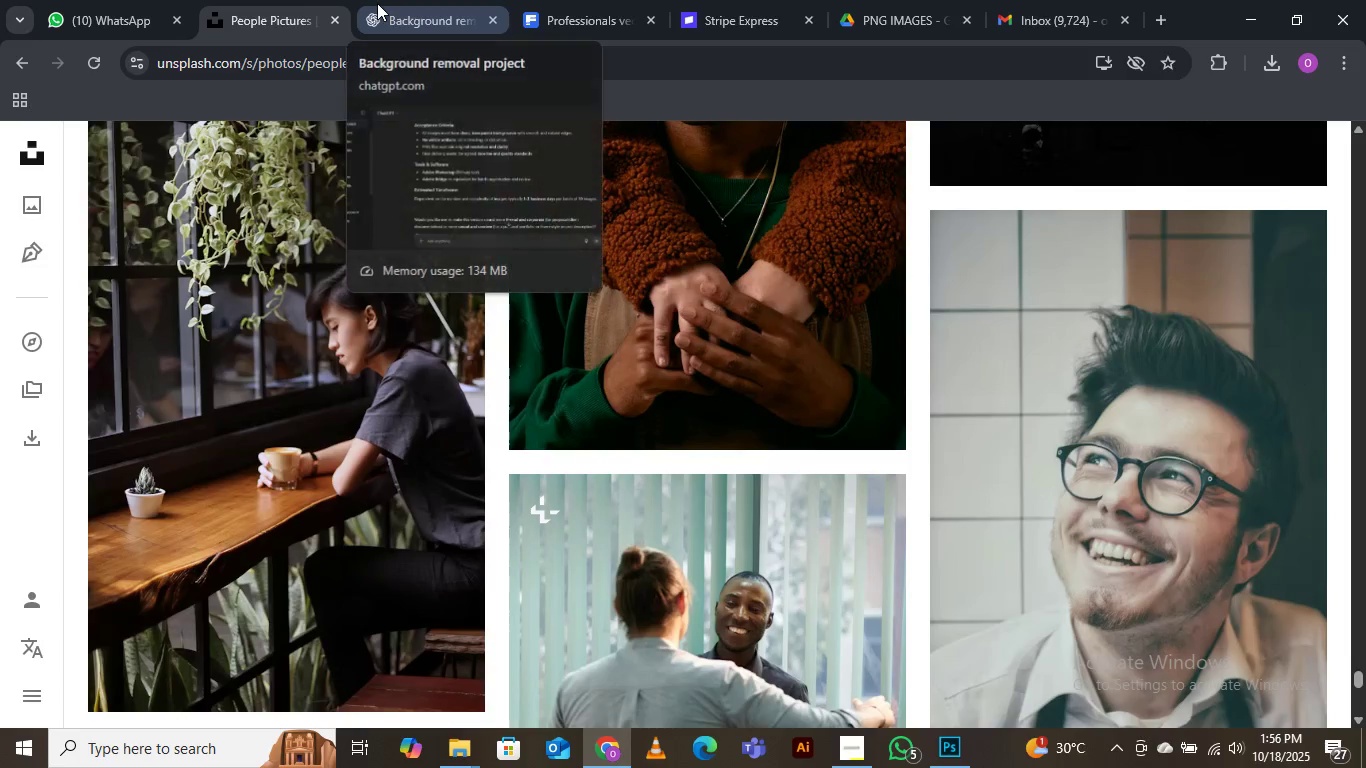 
scroll: coordinate [377, 3], scroll_direction: down, amount: 3.0
 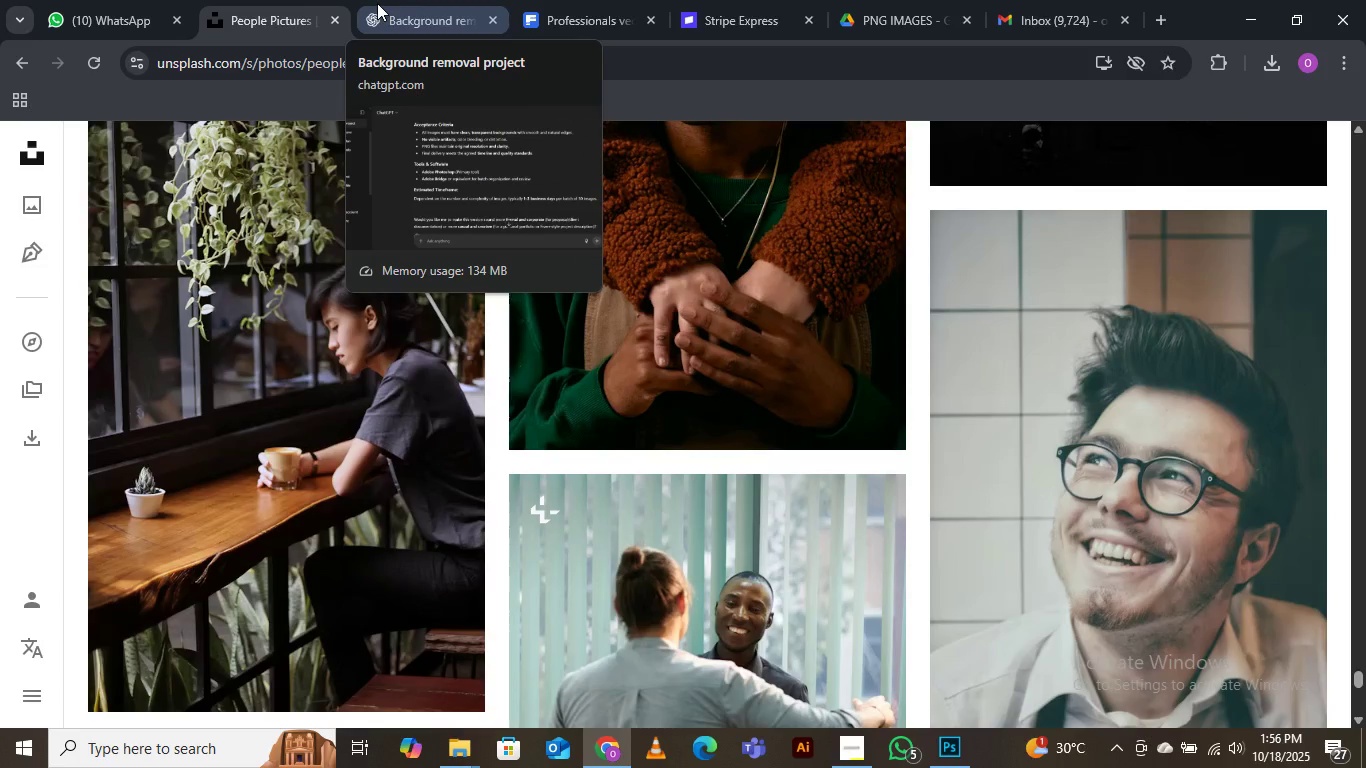 
scroll: coordinate [380, 4], scroll_direction: none, amount: 0.0
 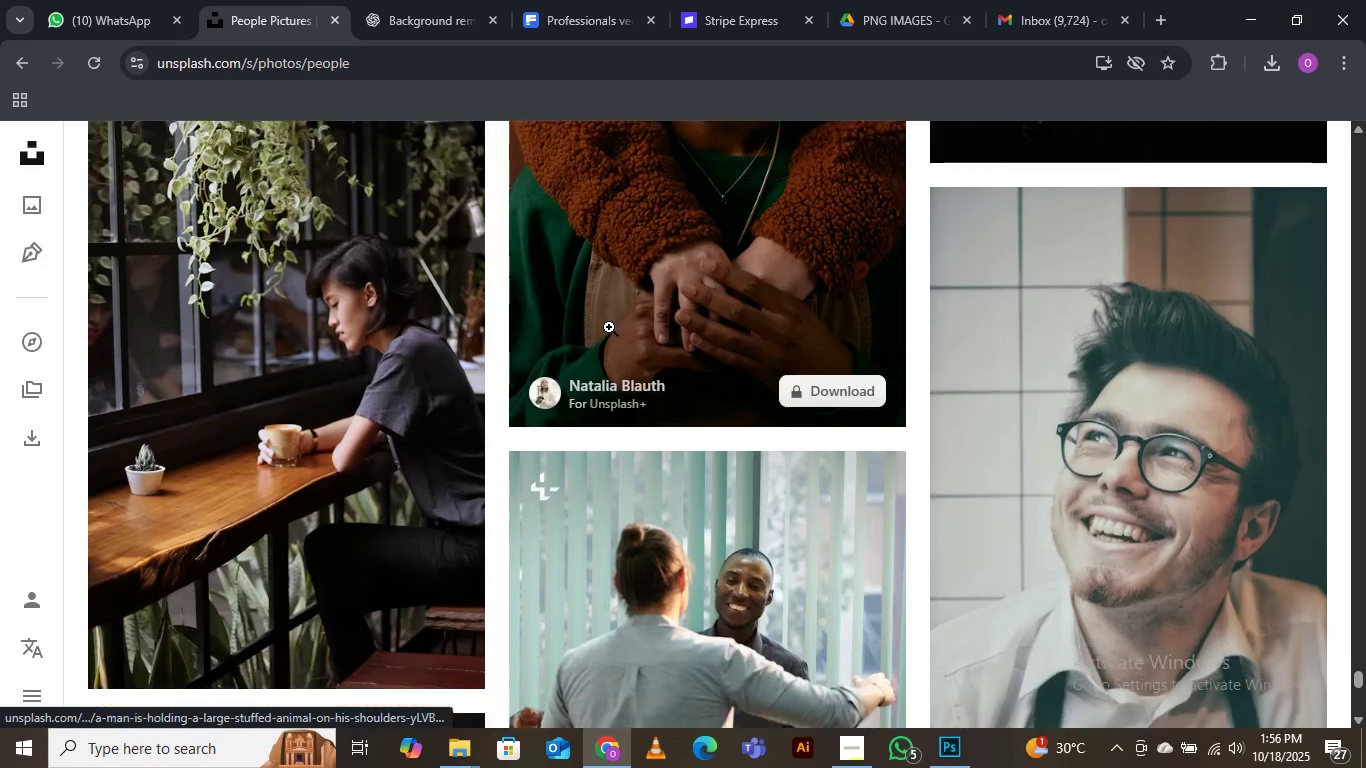 
scroll: coordinate [609, 326], scroll_direction: down, amount: 4.0
 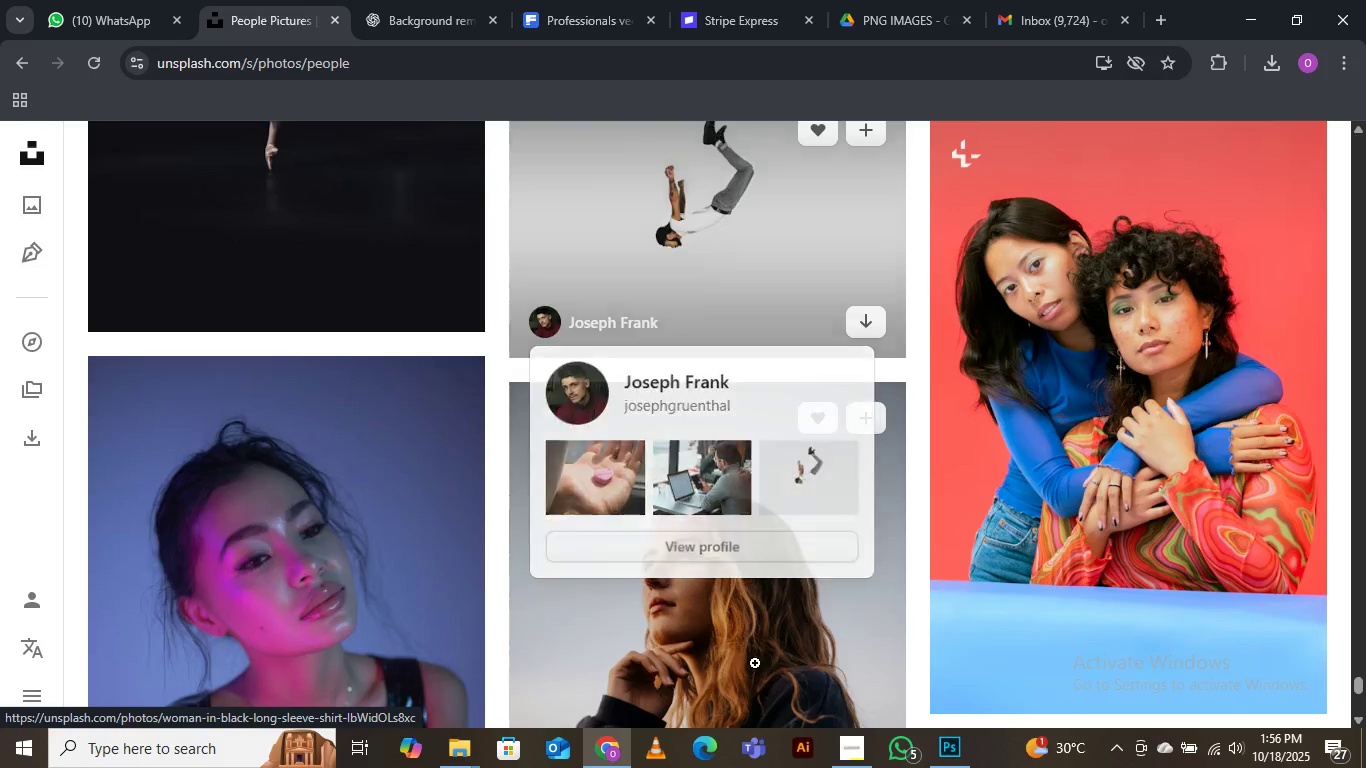 
wait(6.26)
 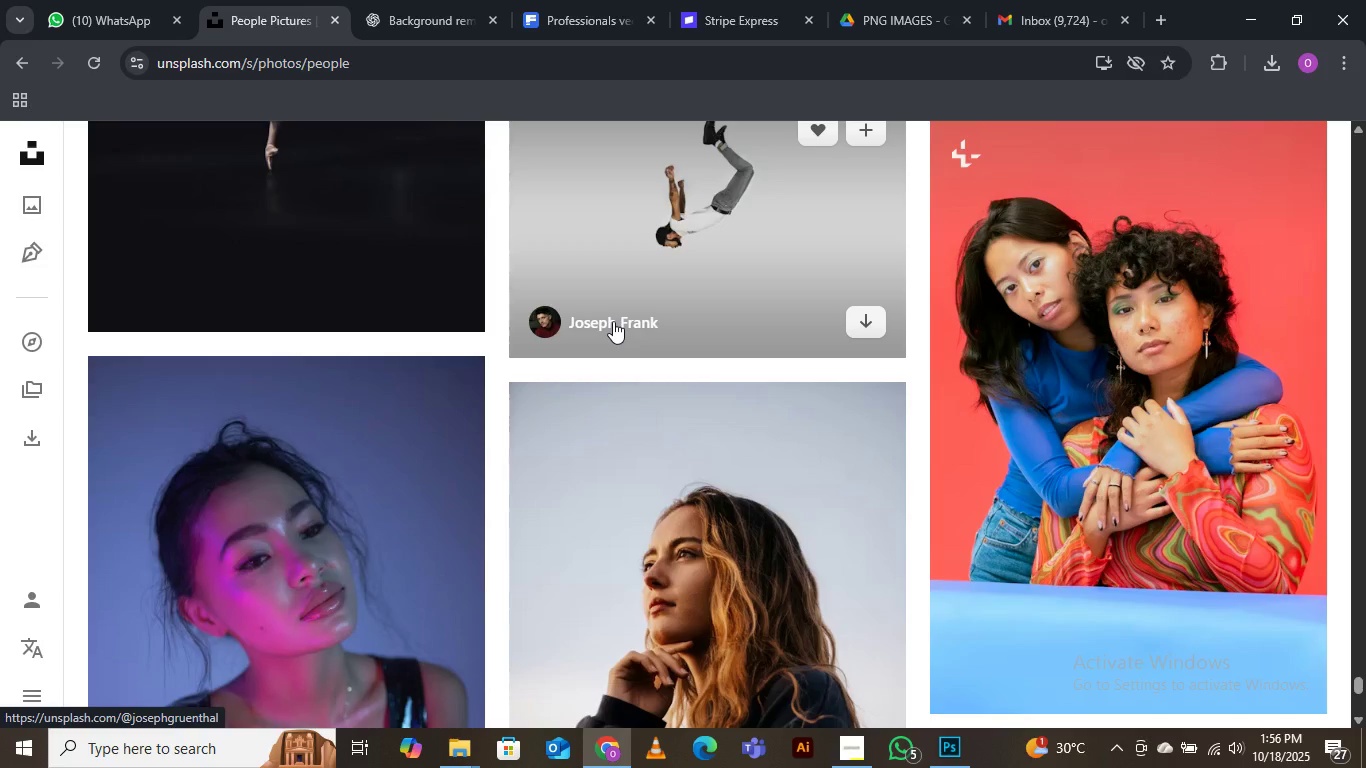 
left_click([852, 750])